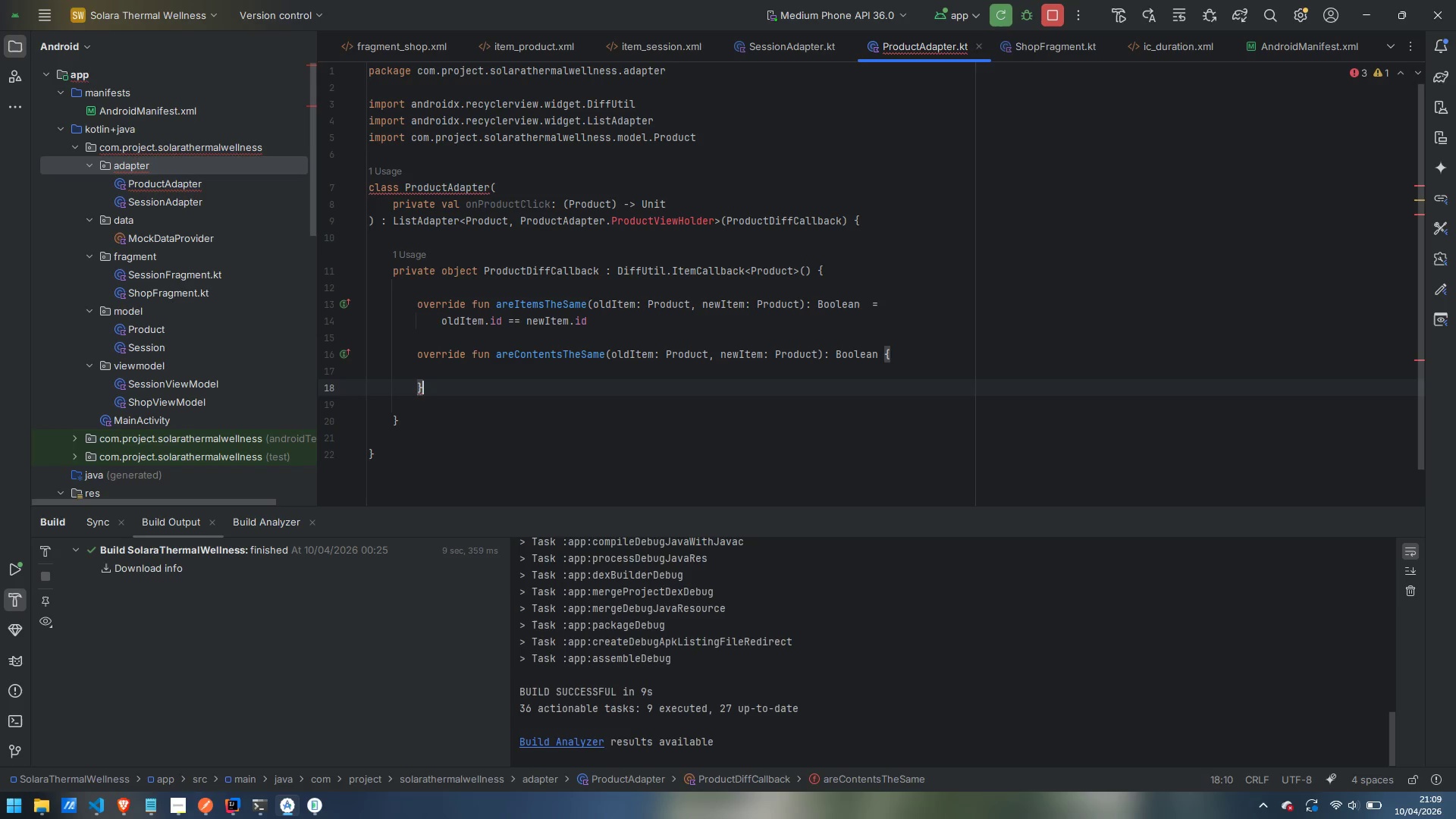 
key(Control+Backspace)
 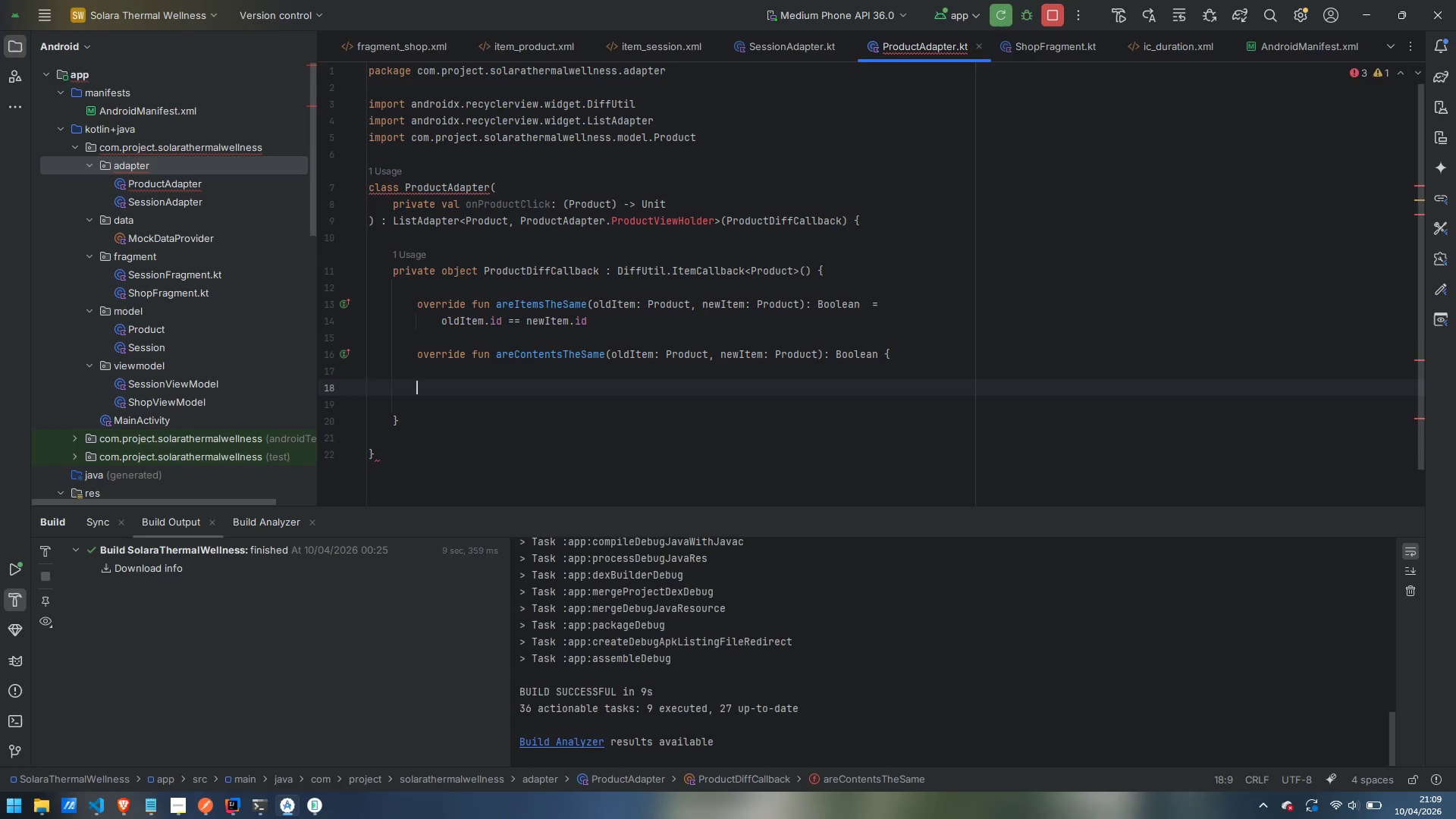 
key(Control+Backspace)
 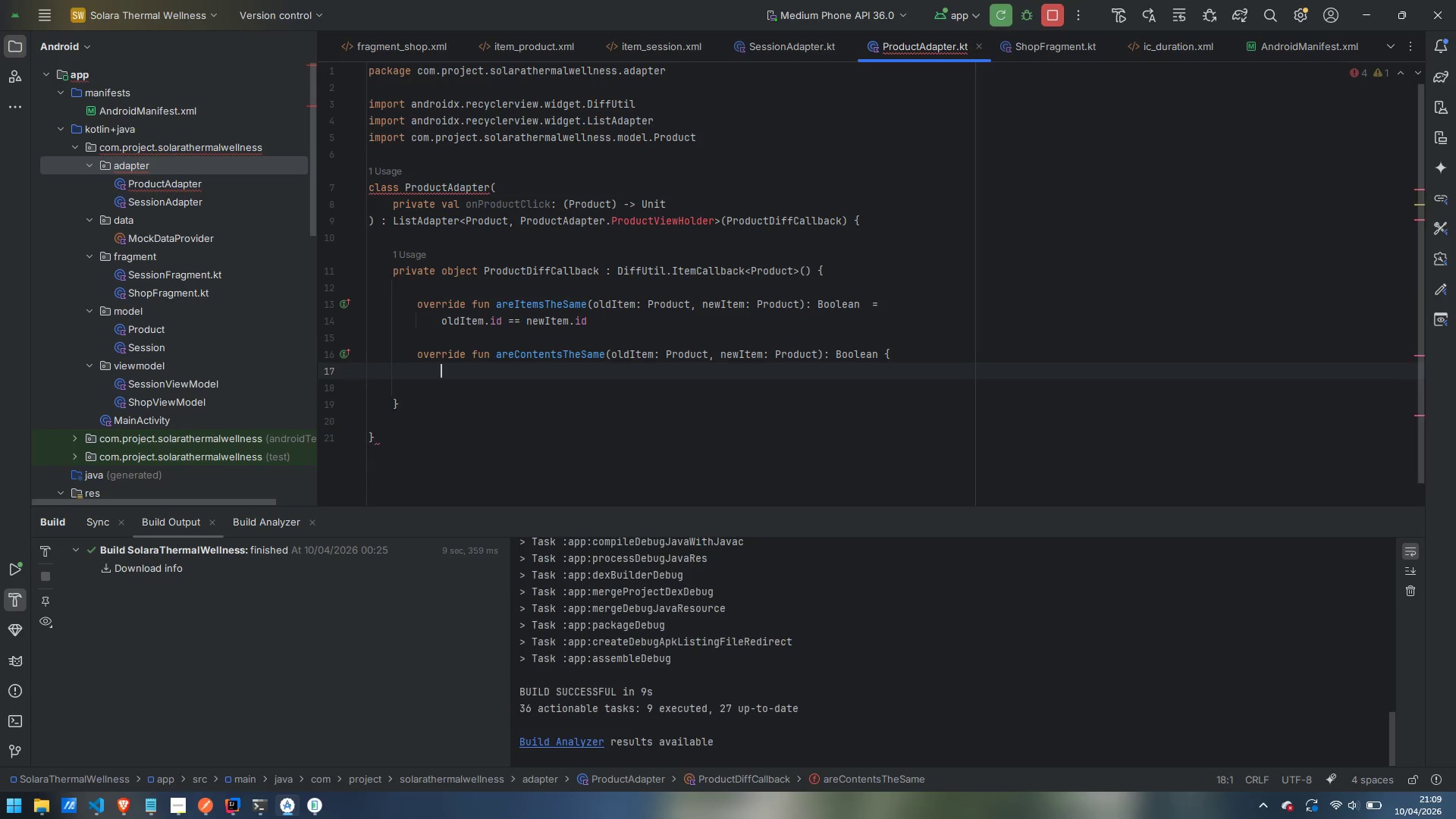 
key(Control+Backspace)
 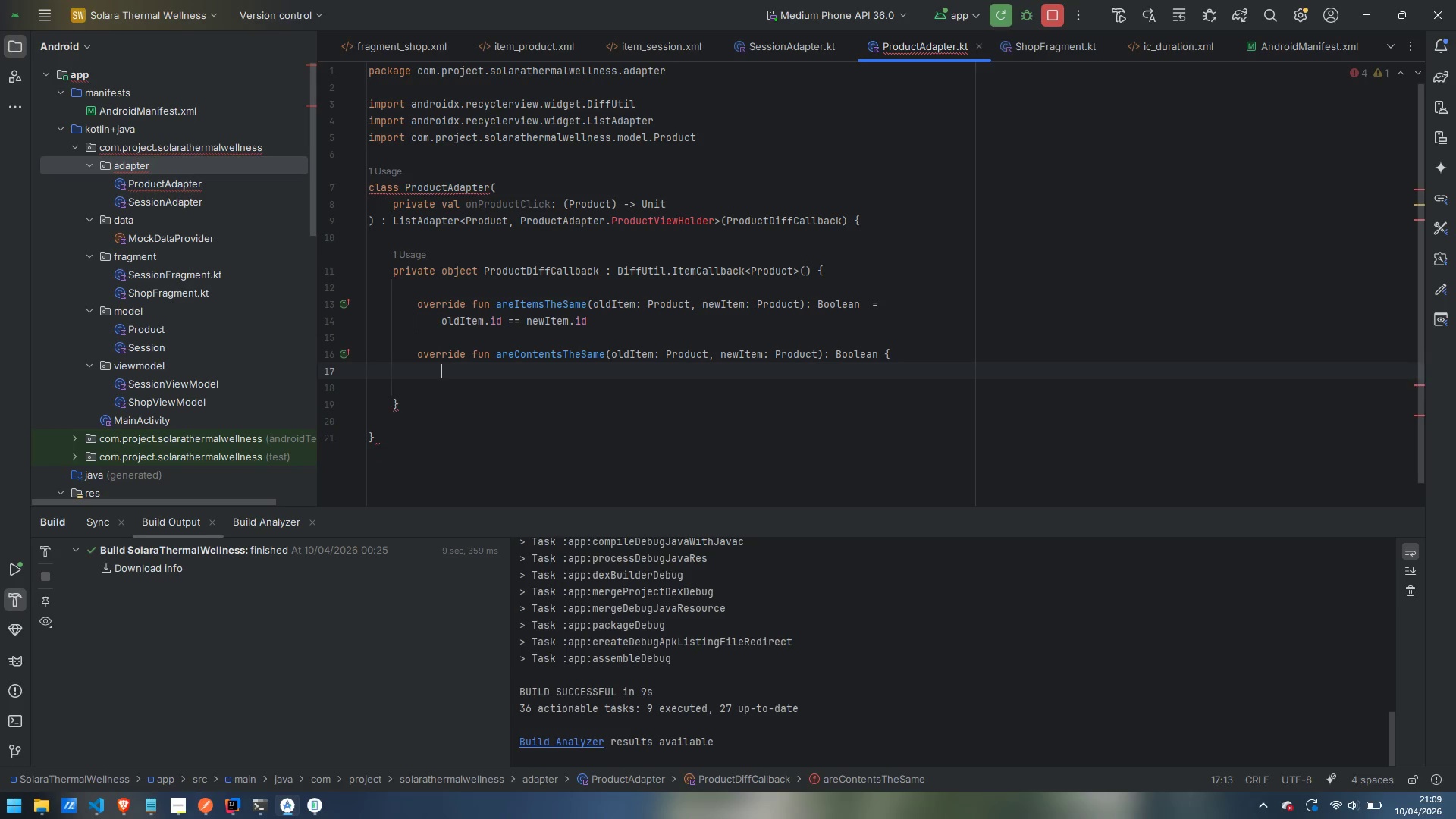 
key(Control+Backspace)
 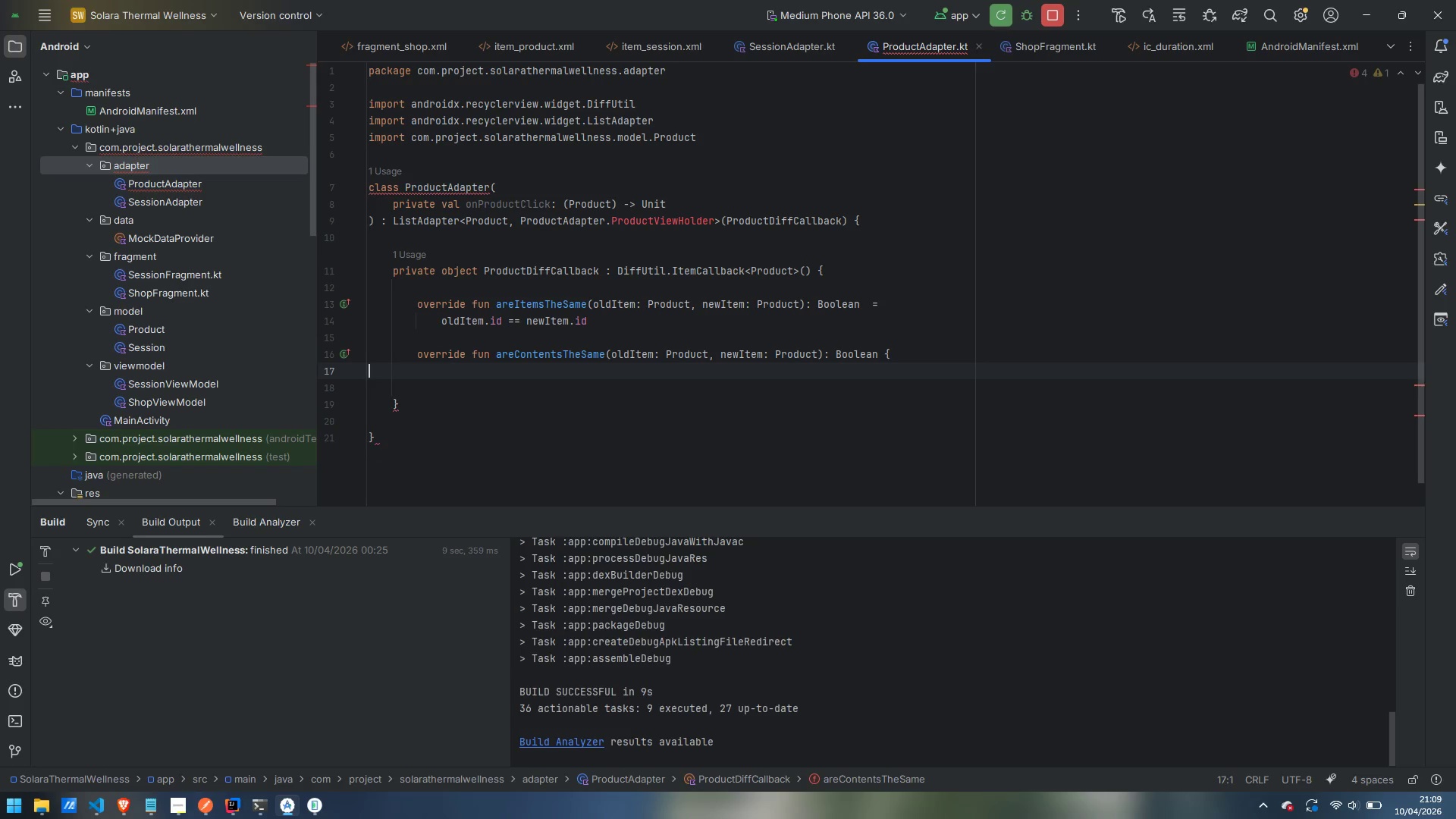 
key(Backspace)
 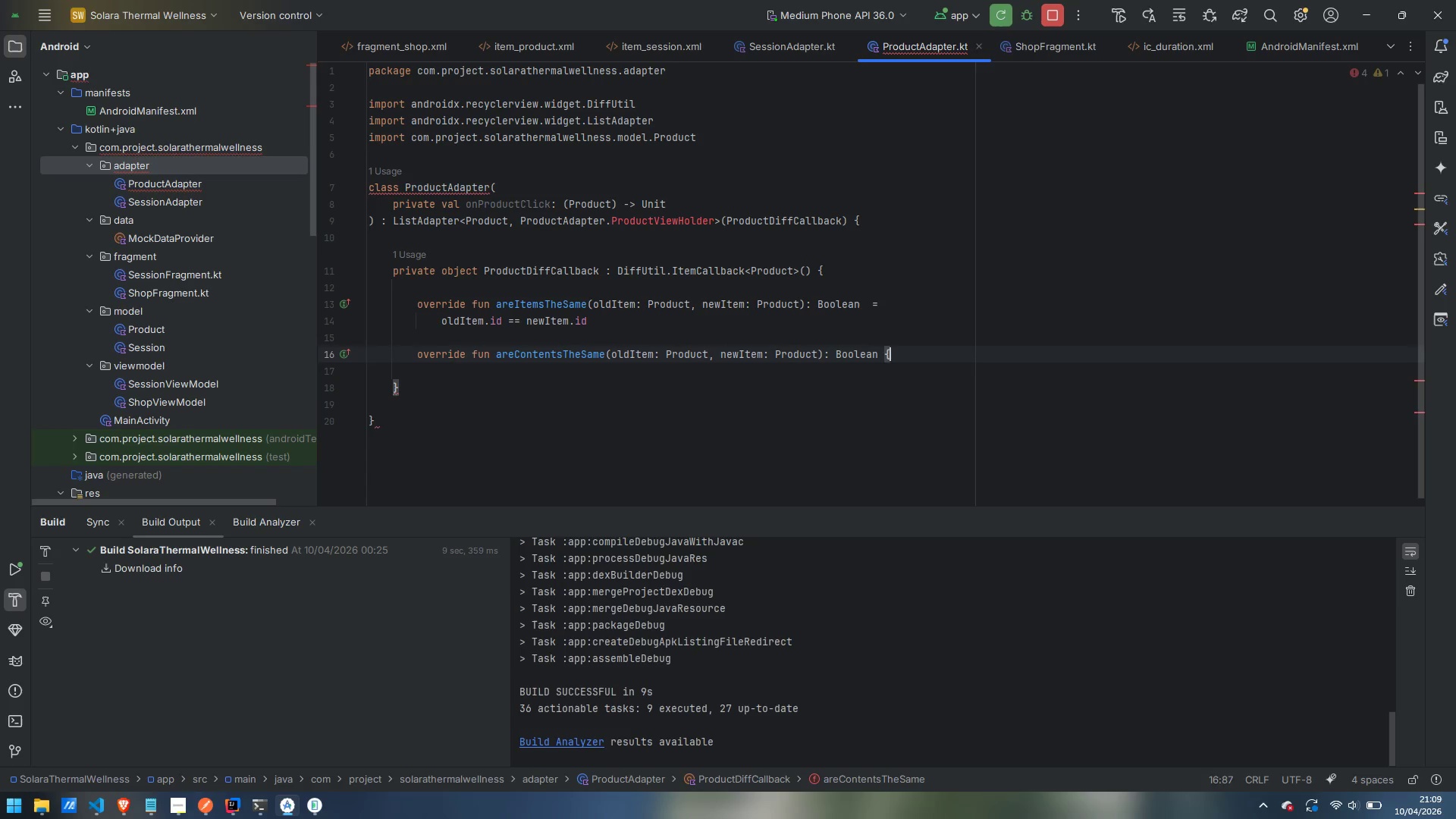 
key(Backspace)
 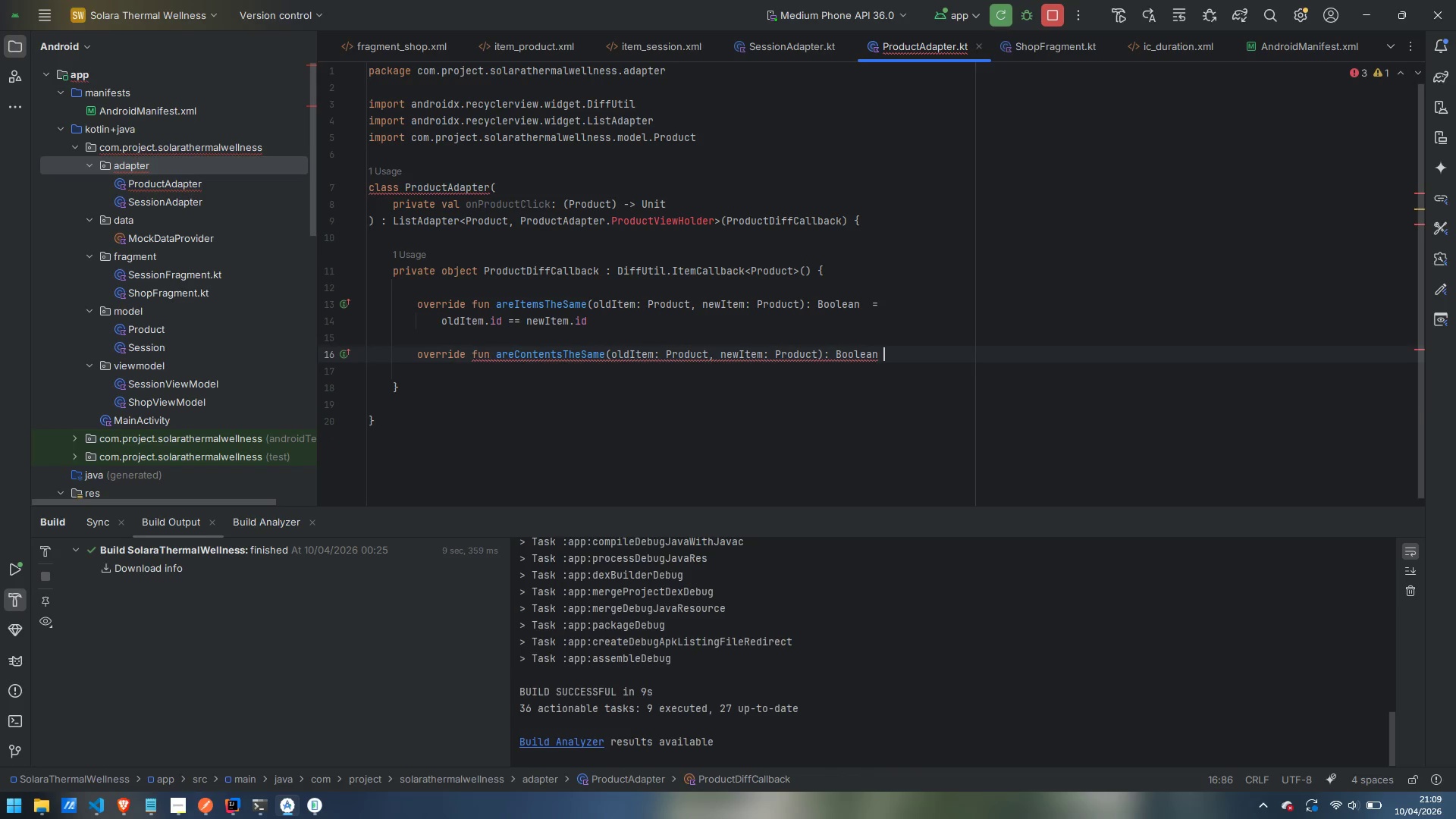 
key(Equal)
 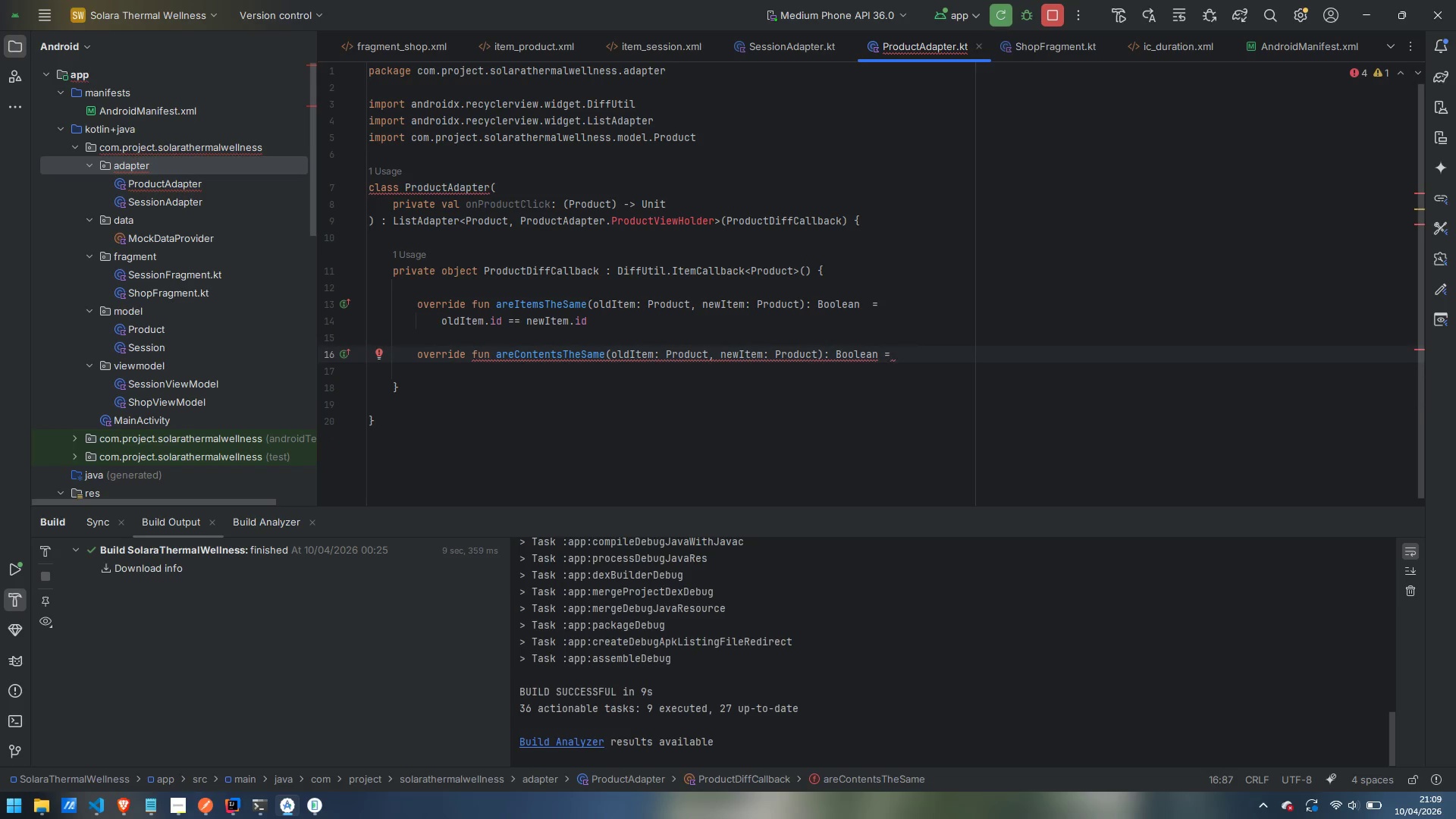 
key(Enter)
 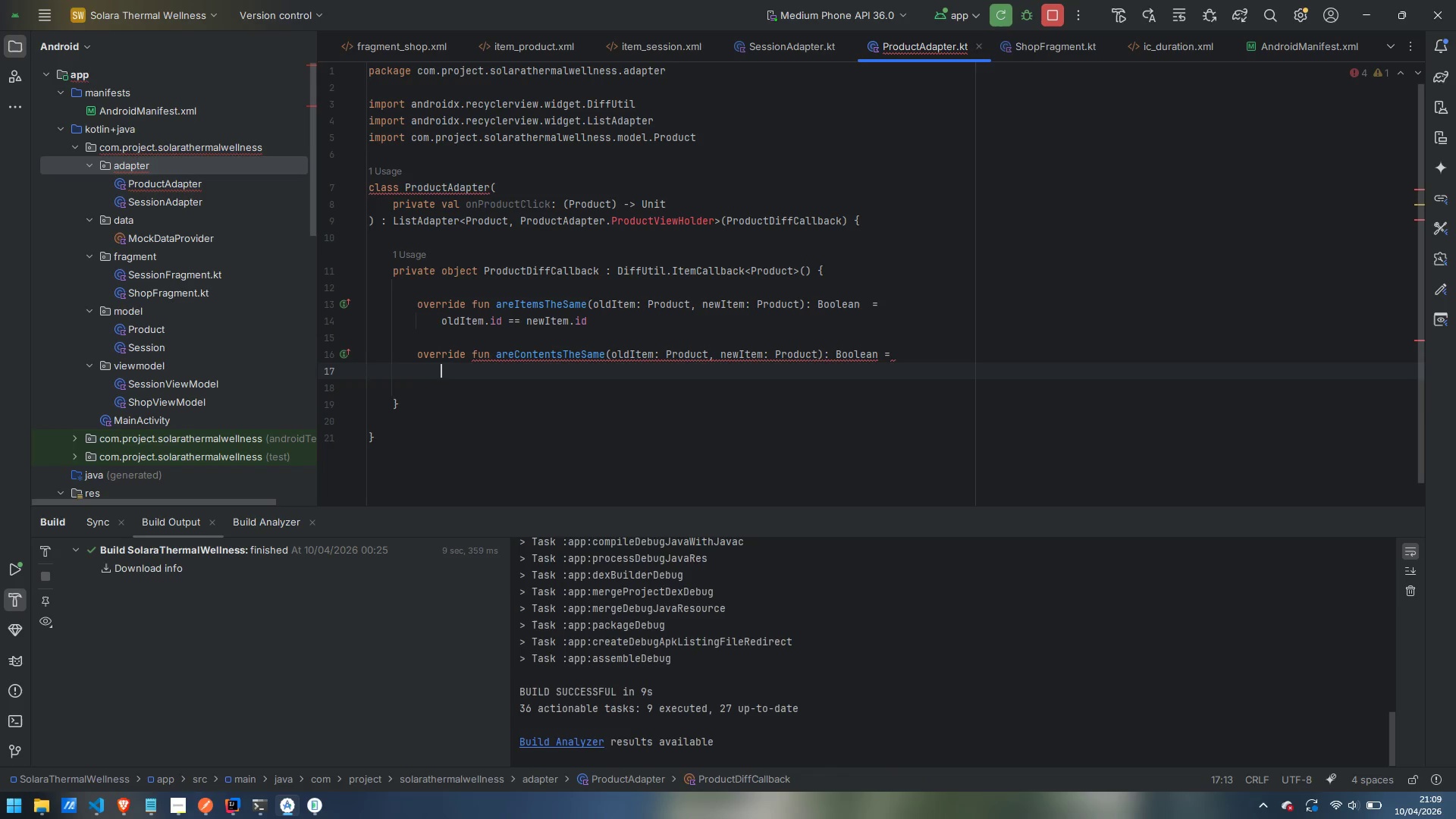 
type(oldItem = =)
key(Backspace)
key(Backspace)
type(= newItem)
 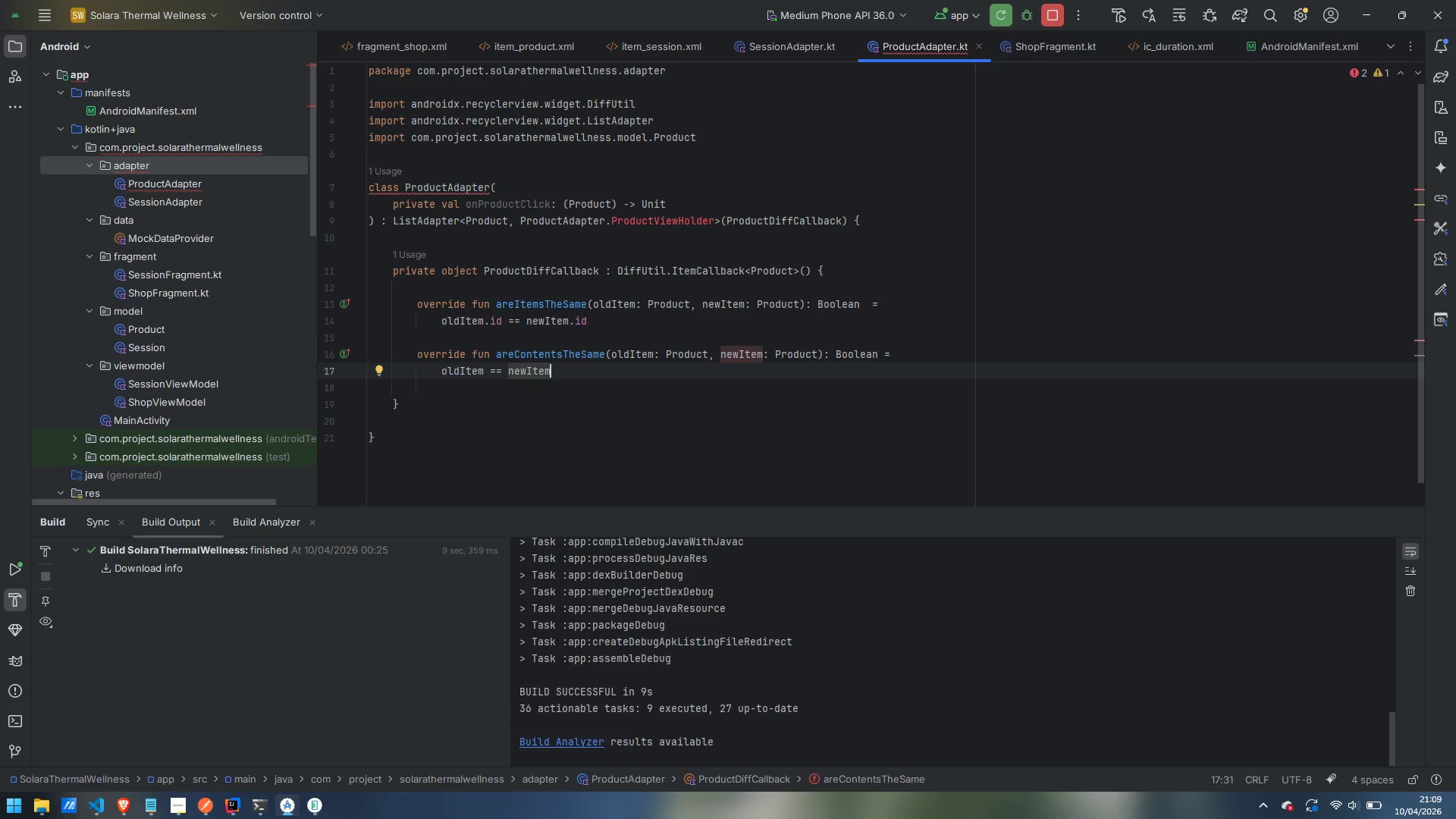 
key(ArrowDown)
 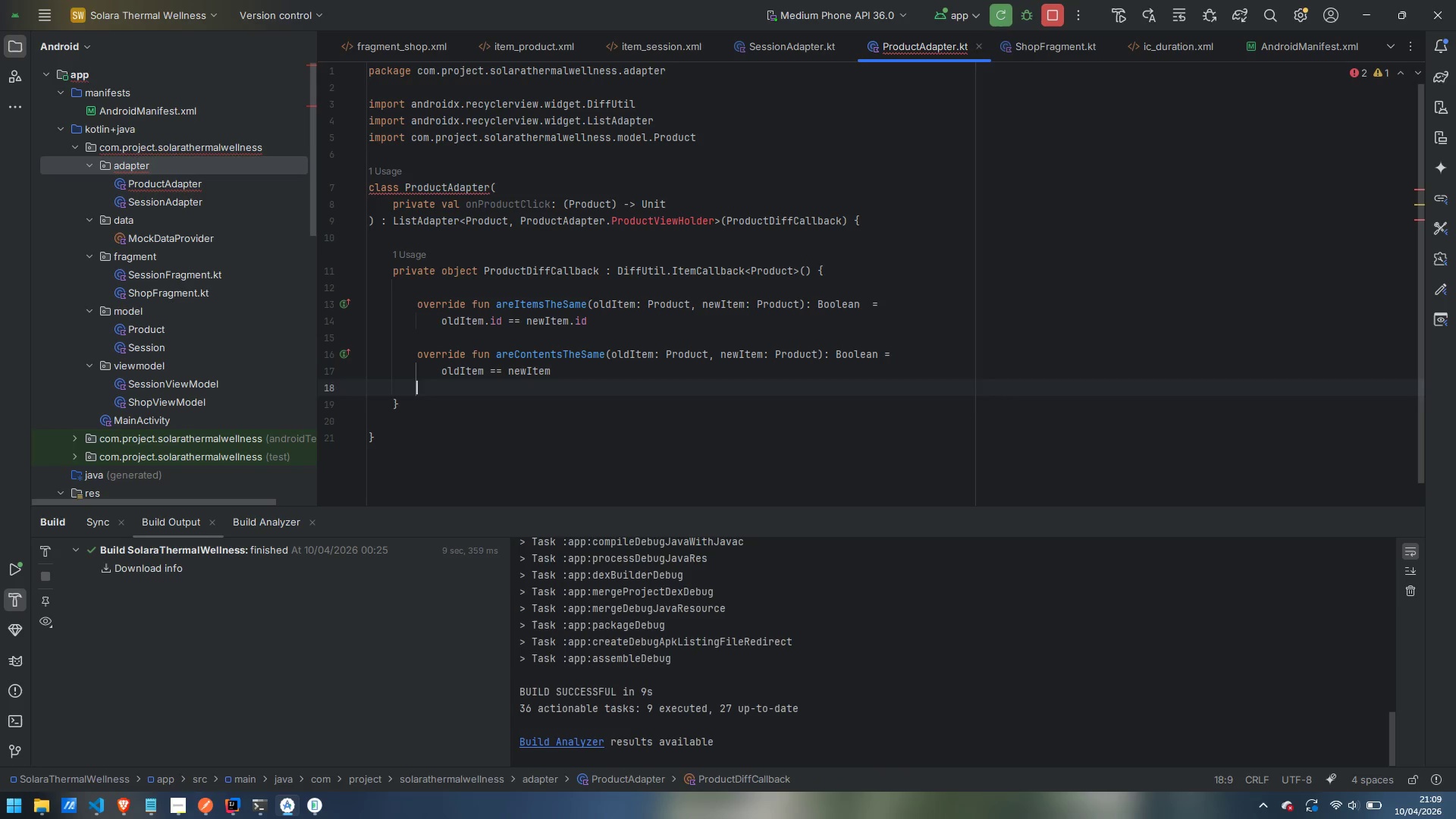 
key(ArrowDown)
 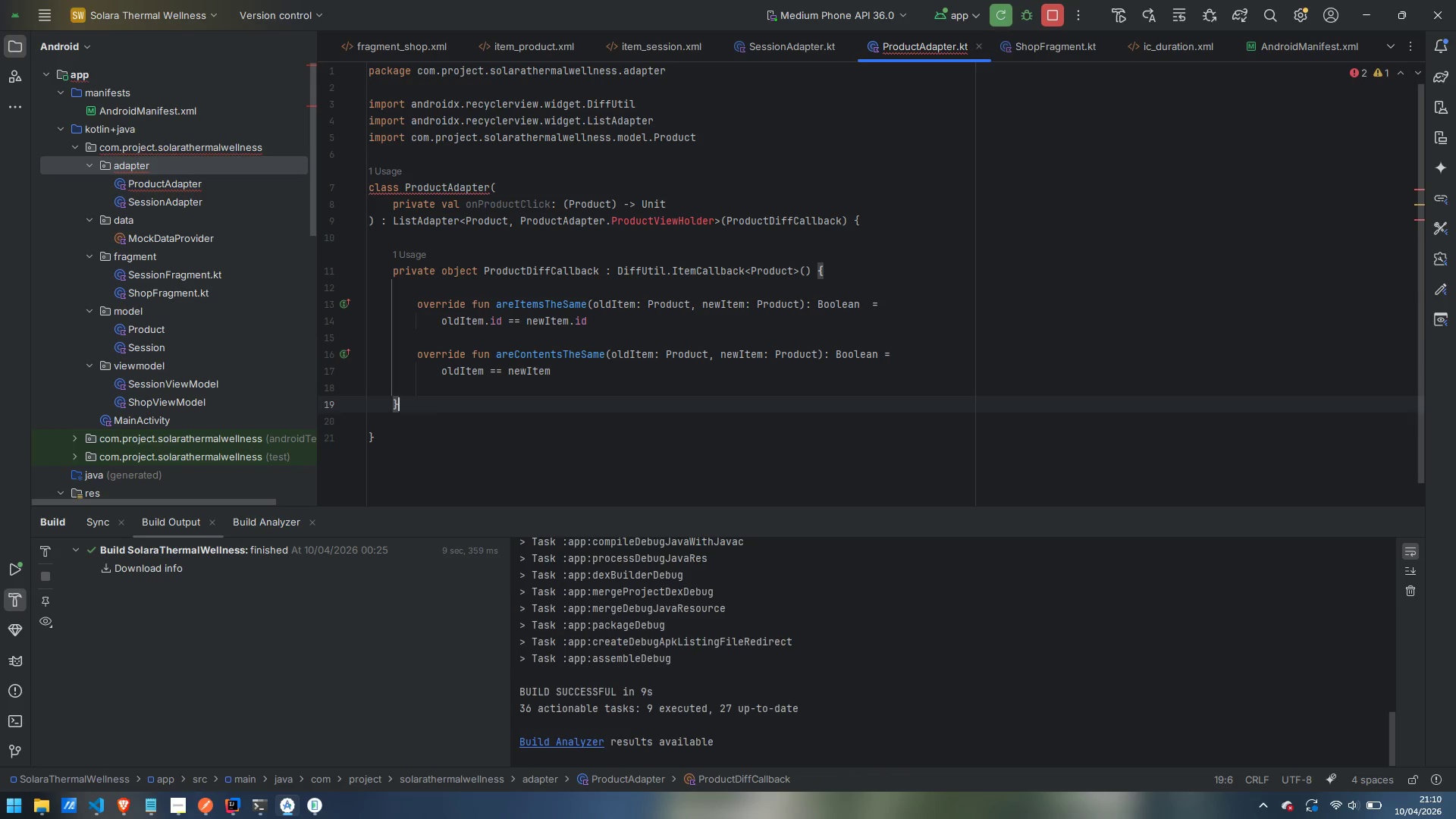 
key(Enter)
 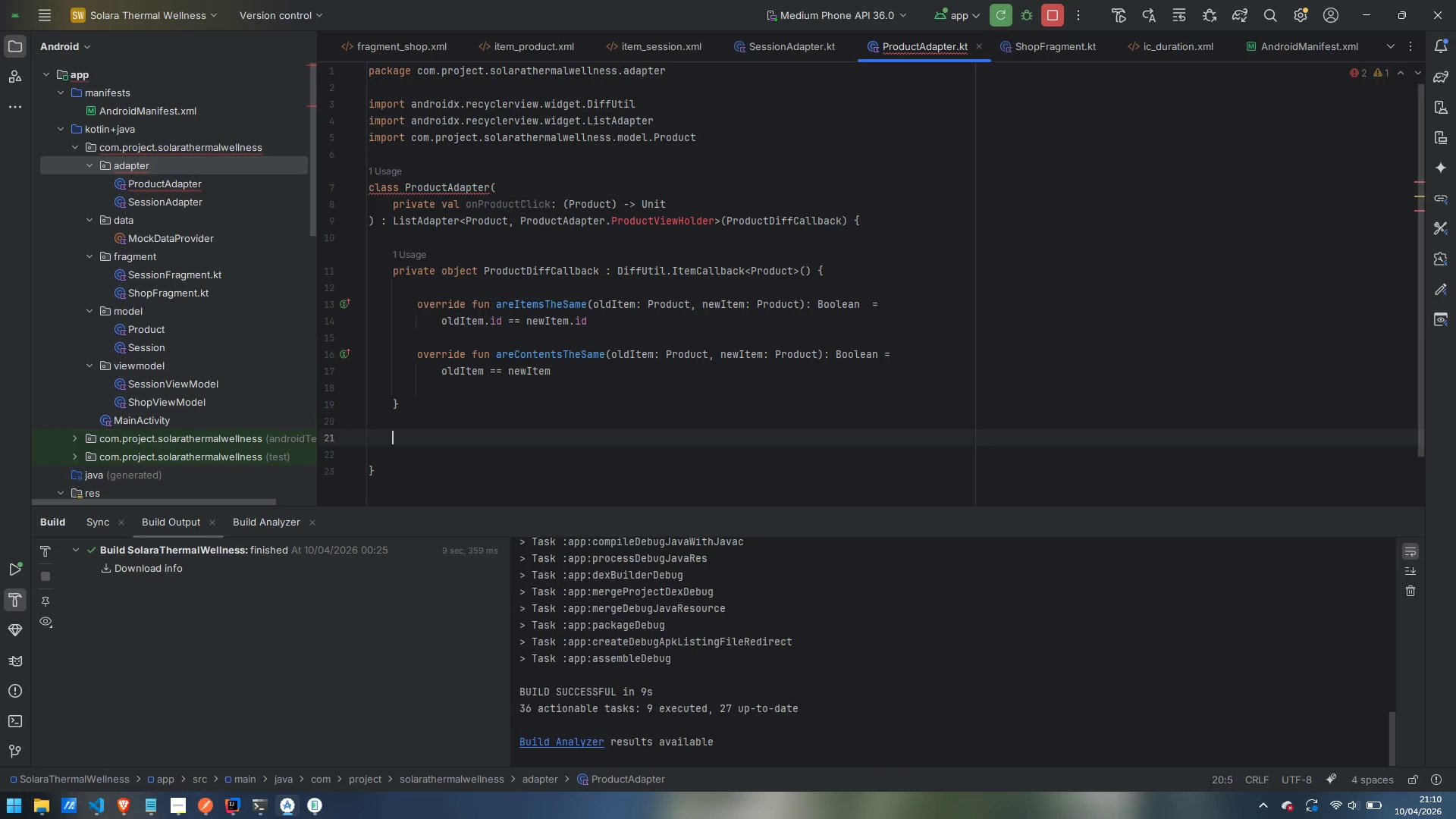 
key(Enter)
 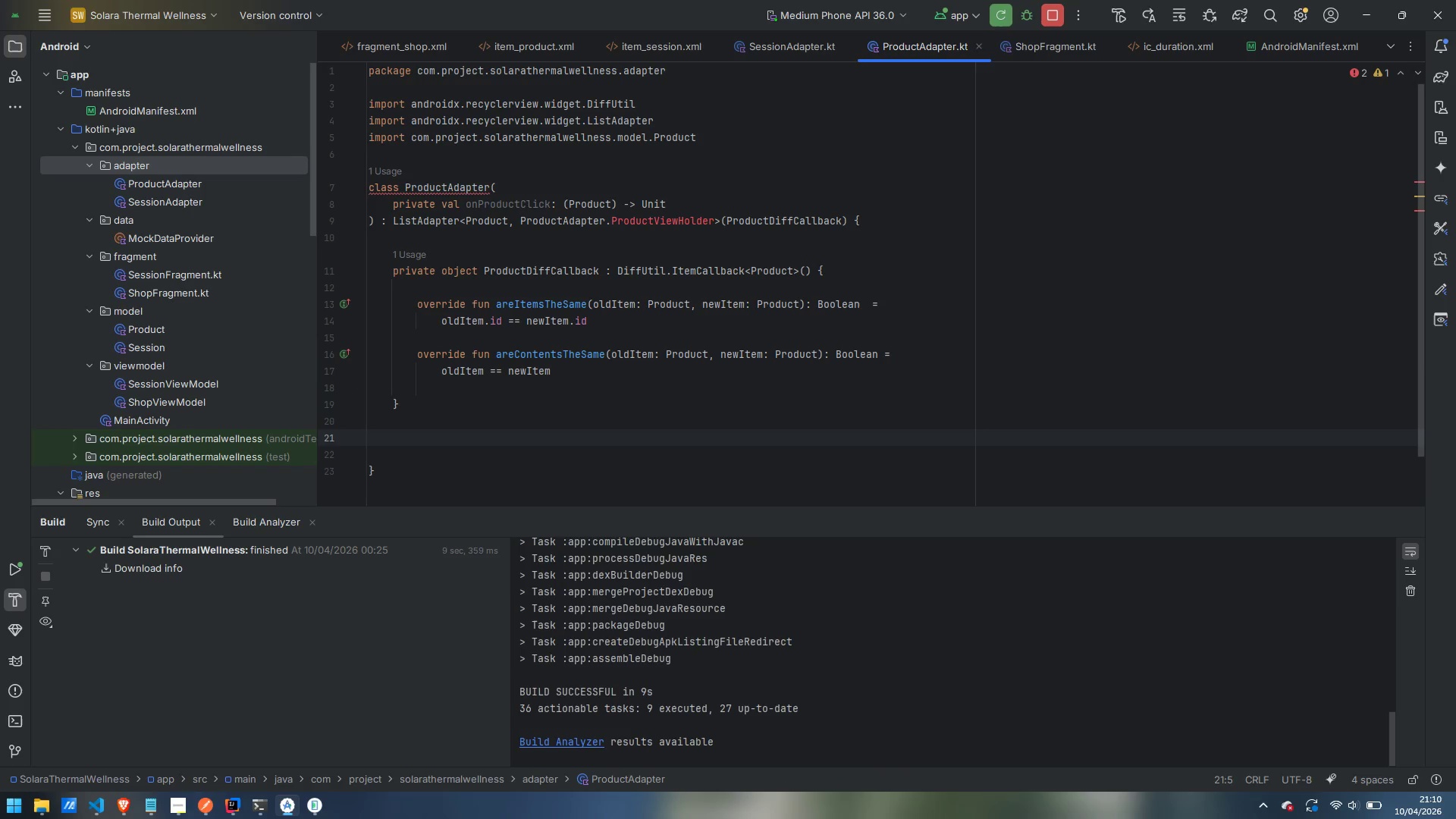 
type(inner class Prod)
 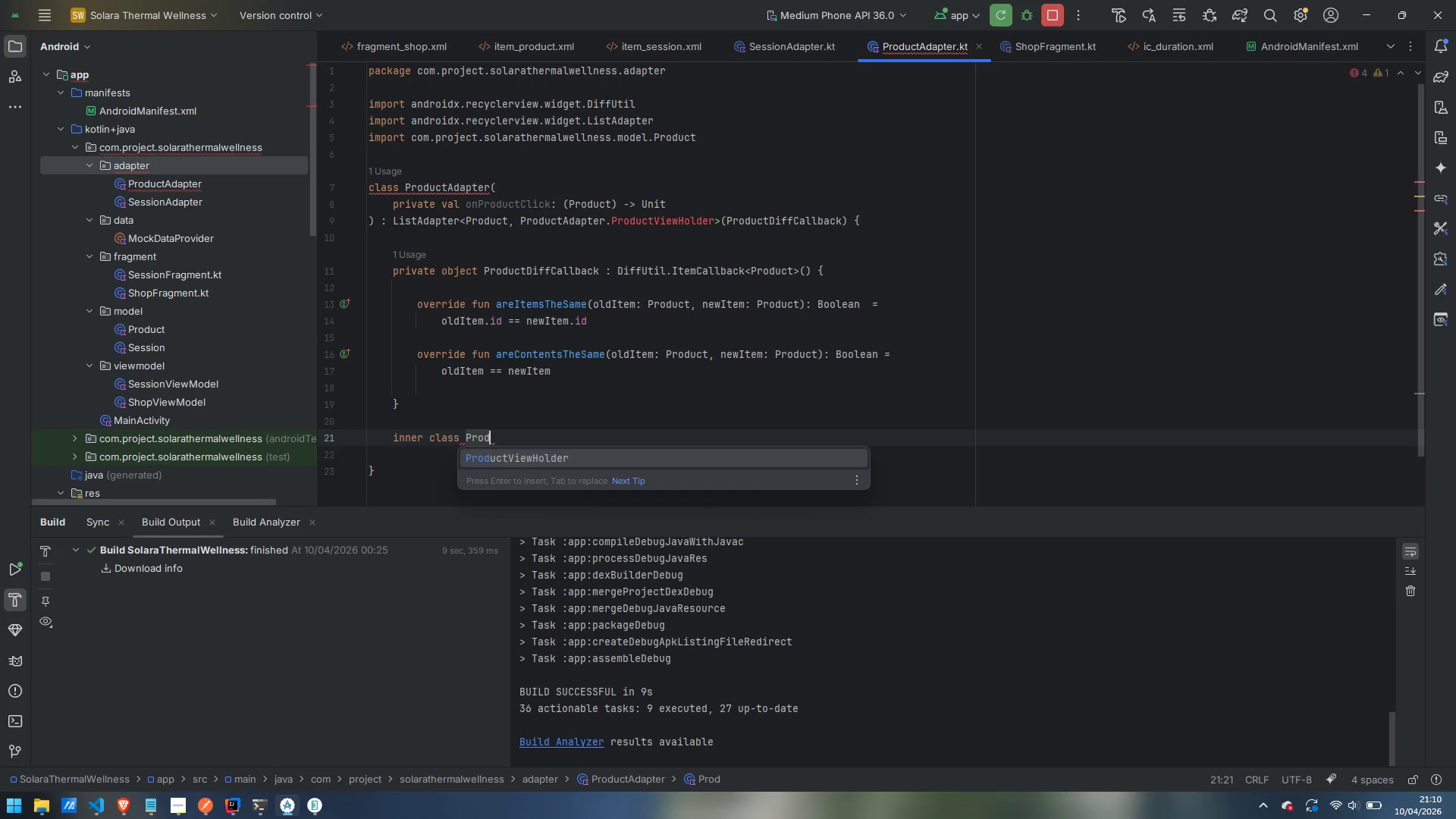 
key(Enter)
 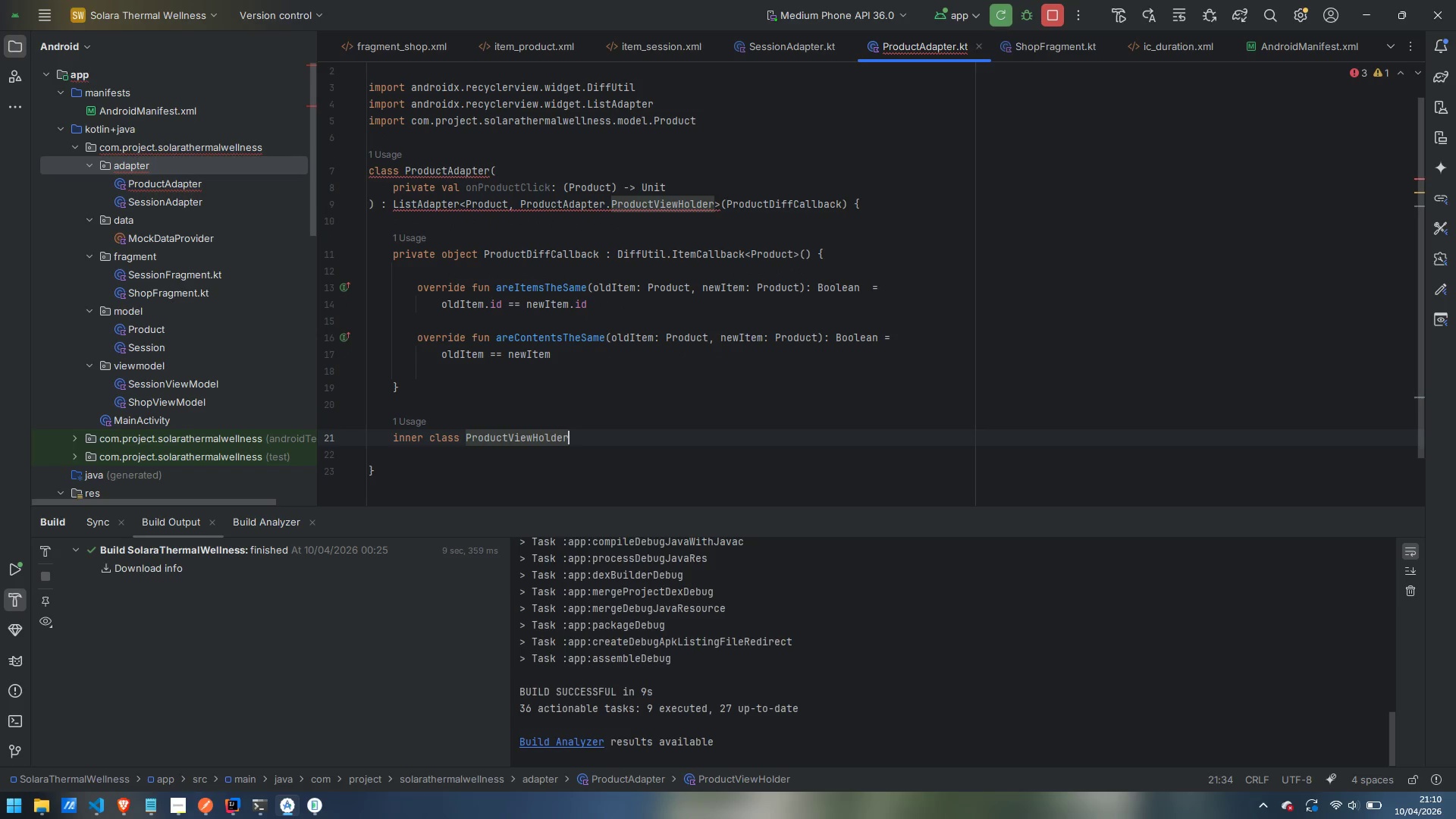 
key(Shift+9)
 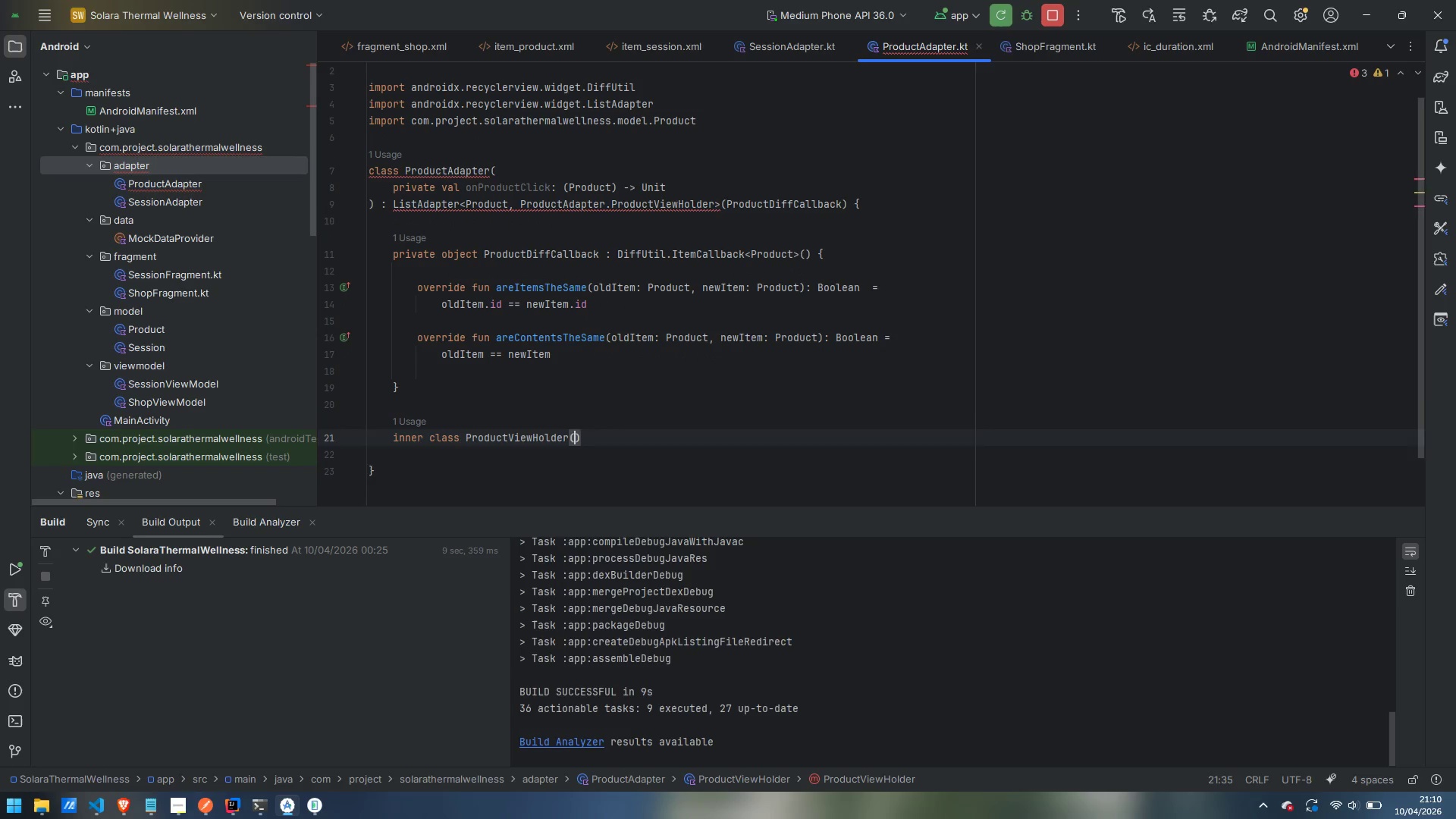 
key(Enter)
 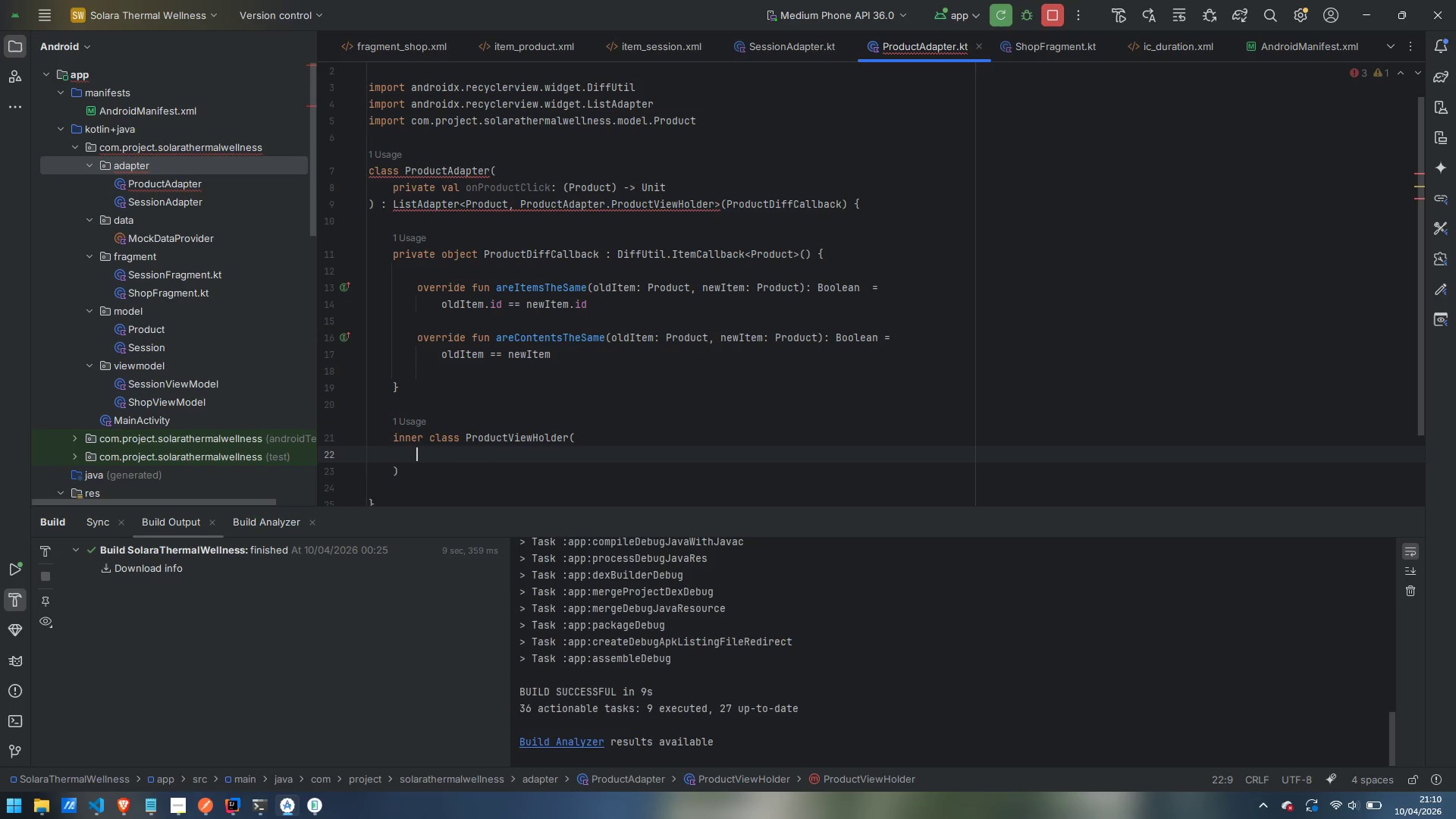 
type(private val binding: ItemProduct)
 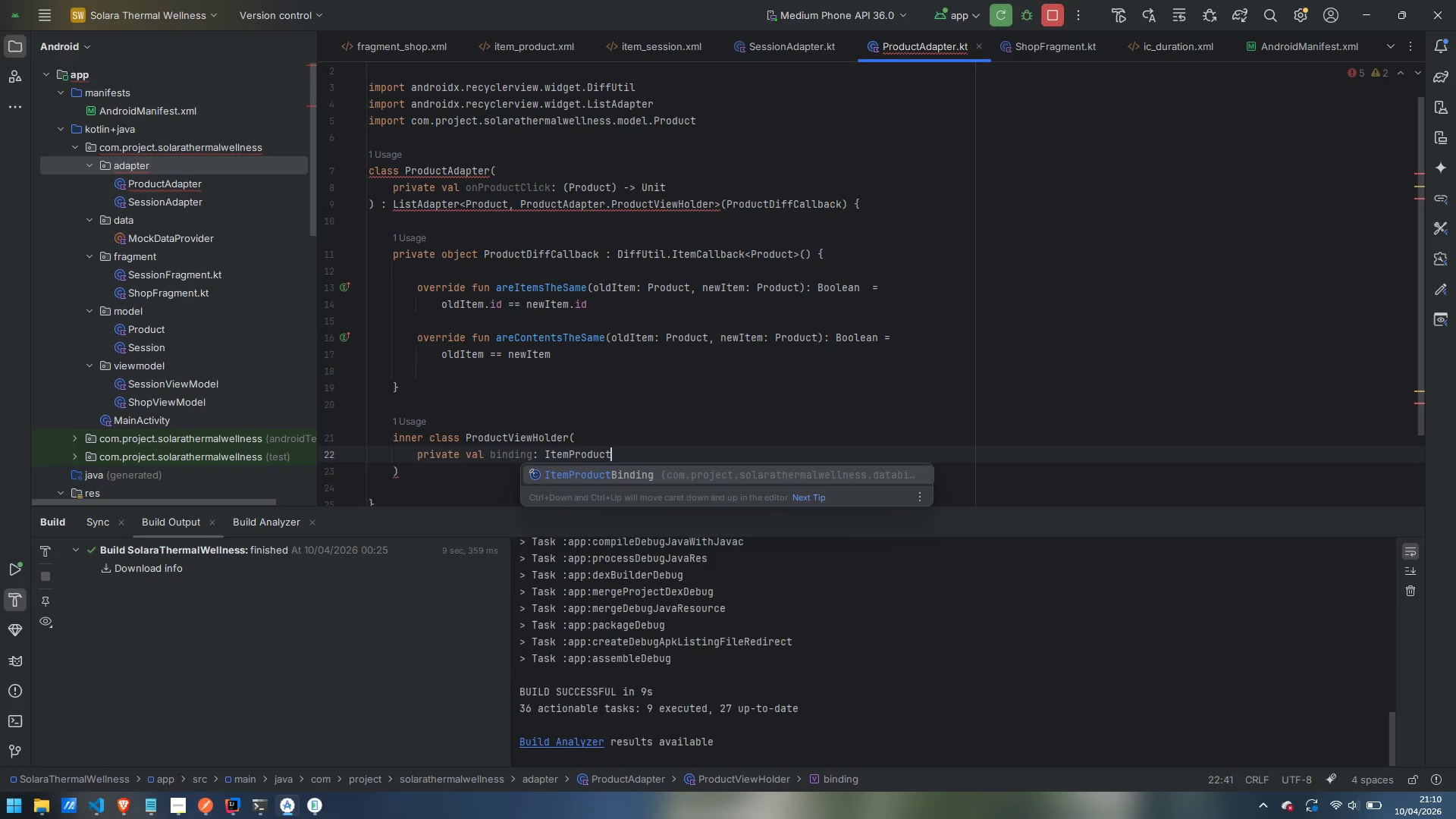 
 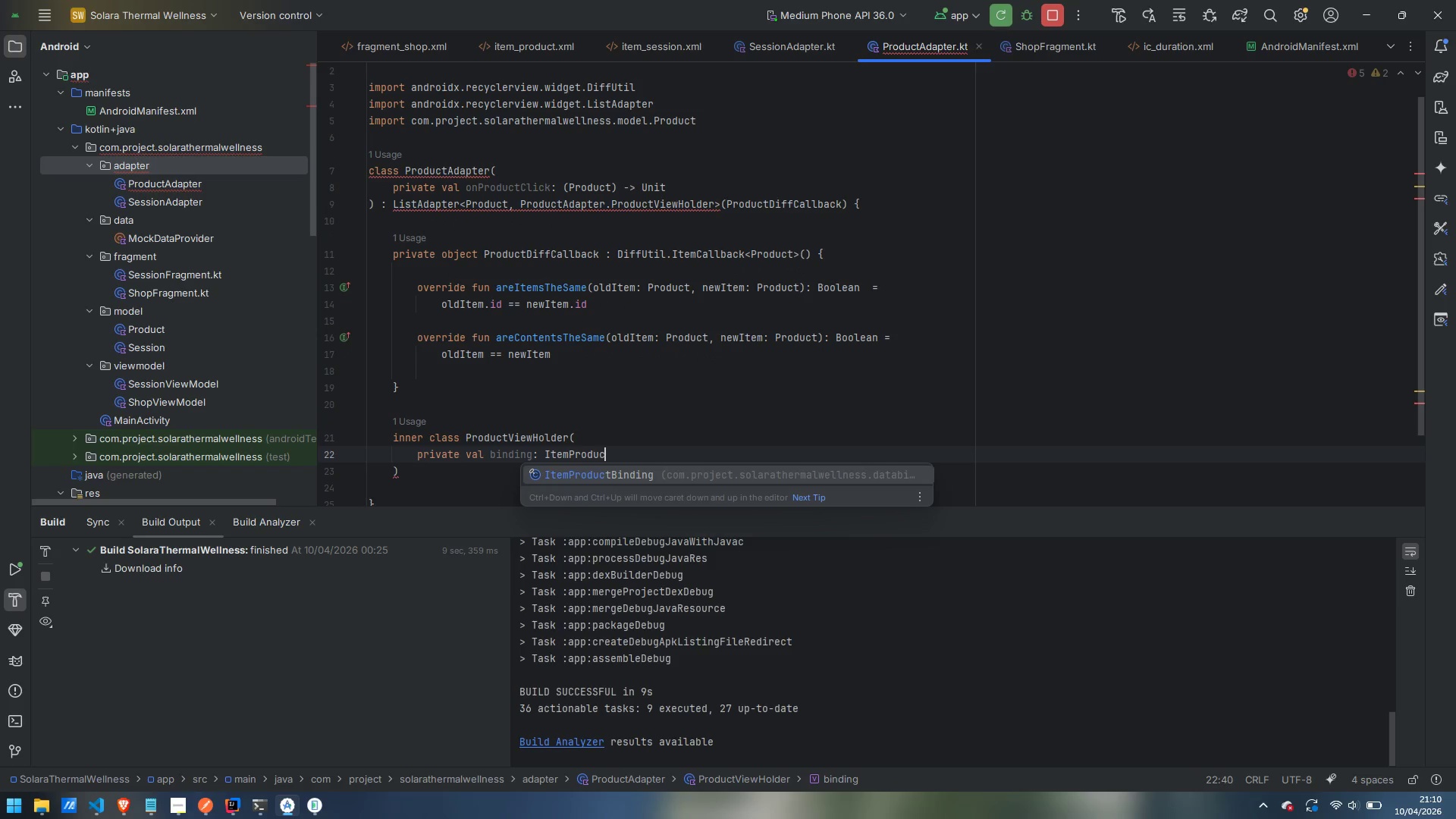 
hold_key(key=ShiftLeft, duration=0.7)
 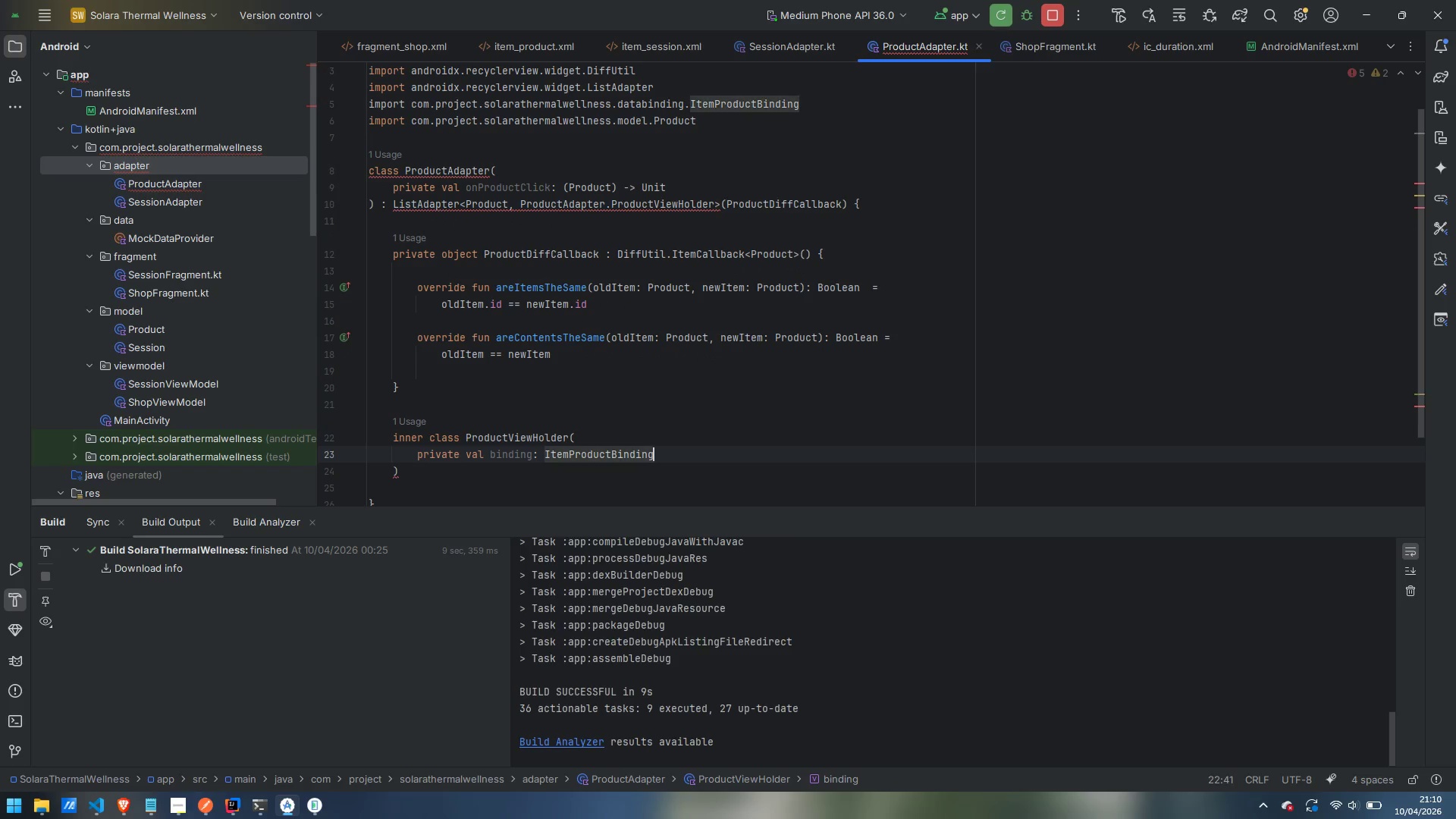 
key(Enter)
 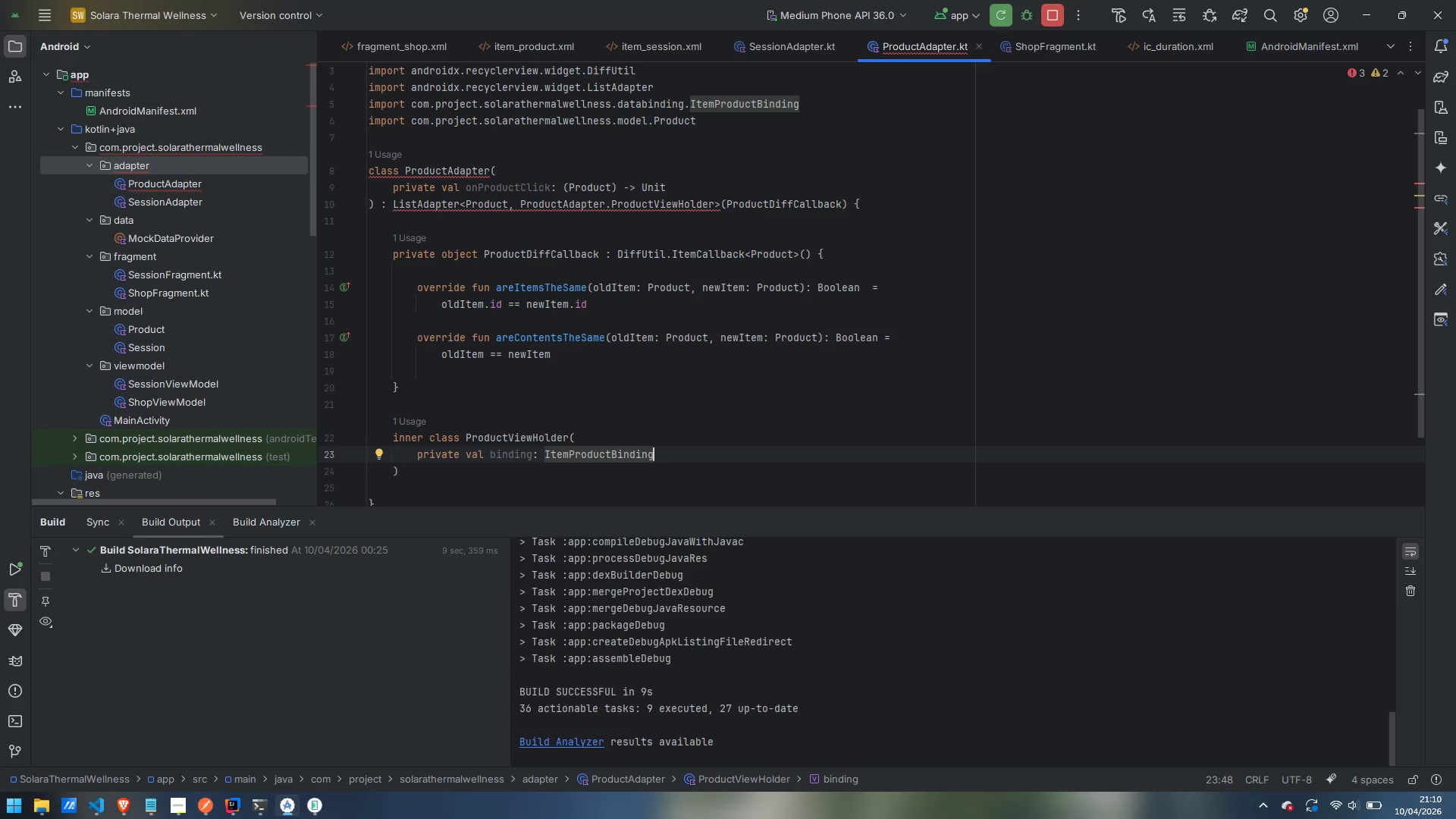 
key(ArrowDown)
 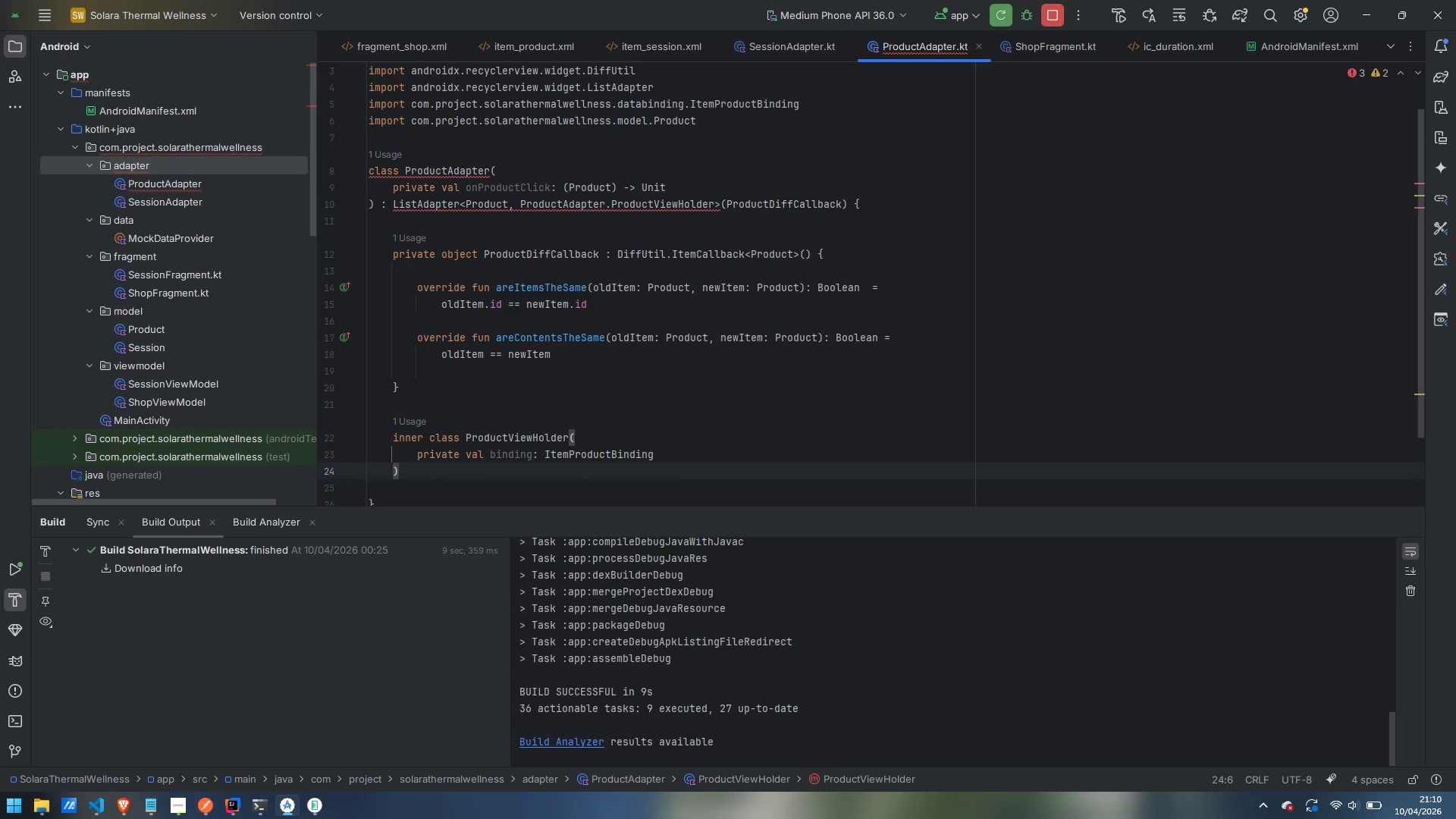 
type( : C)
key(Backspace)
type(Recuyc)
key(Backspace)
key(Backspace)
type(lerView)
 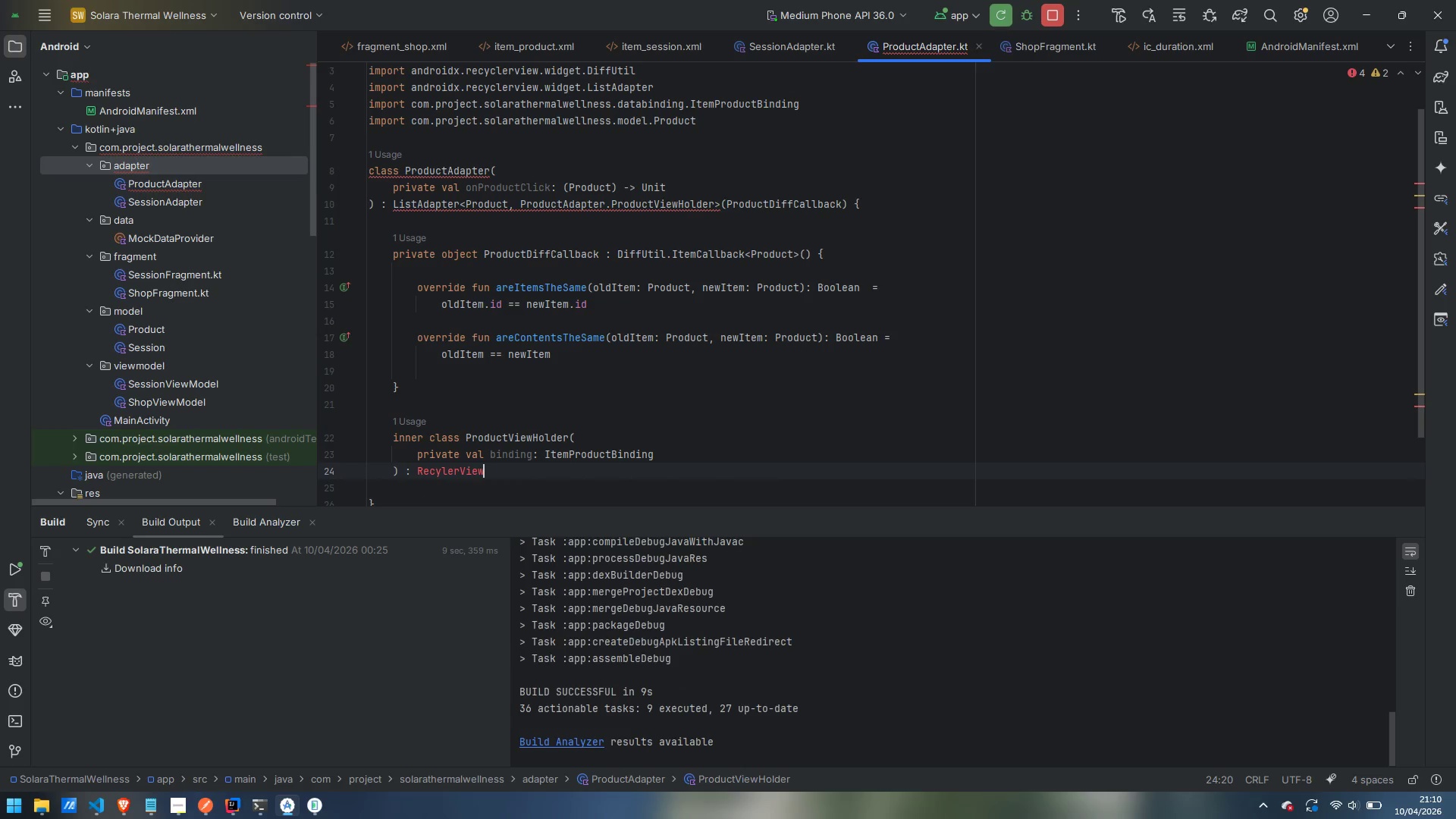 
key(ArrowLeft)
 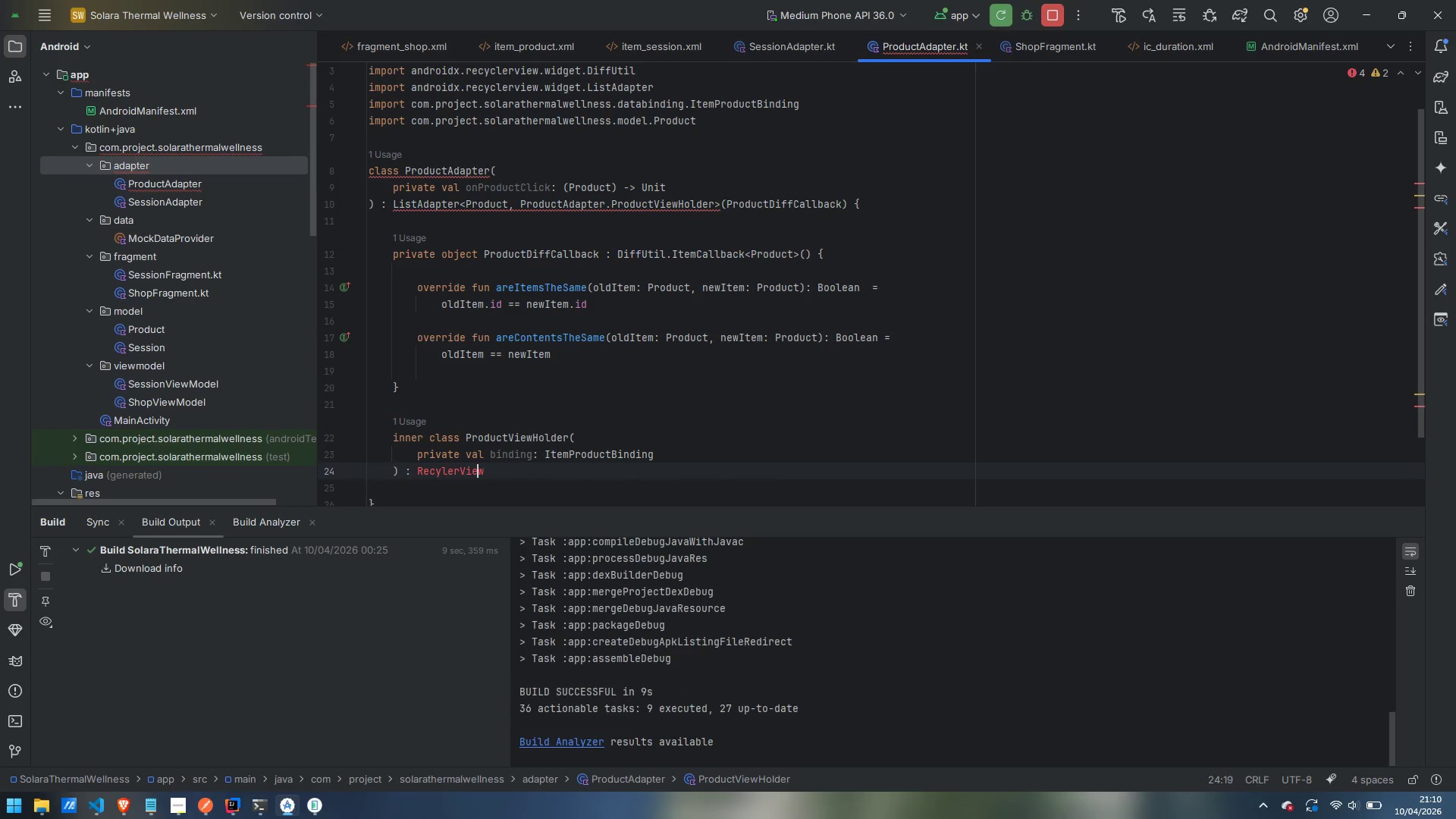 
key(ArrowLeft)
 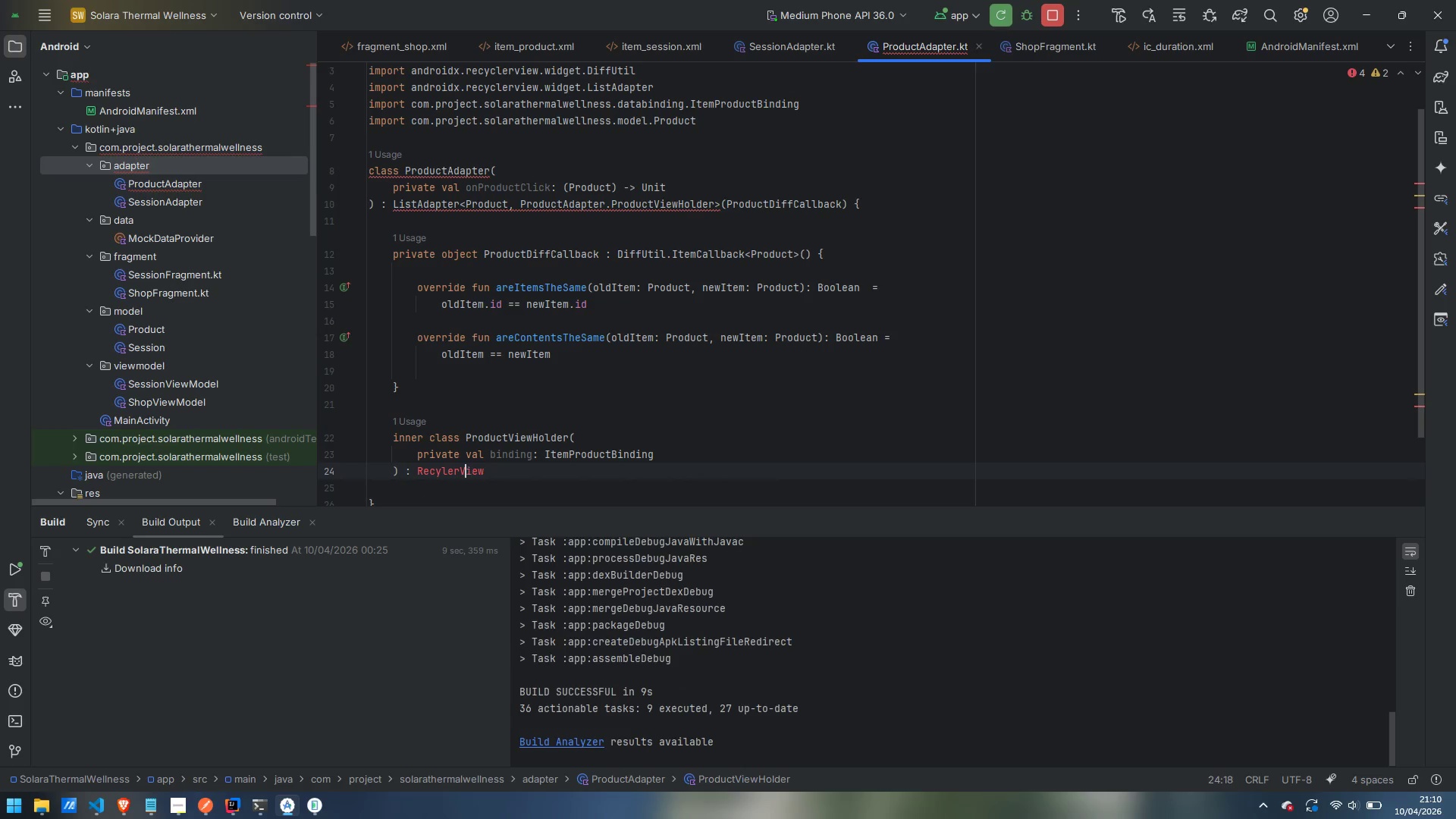 
key(ArrowLeft)
 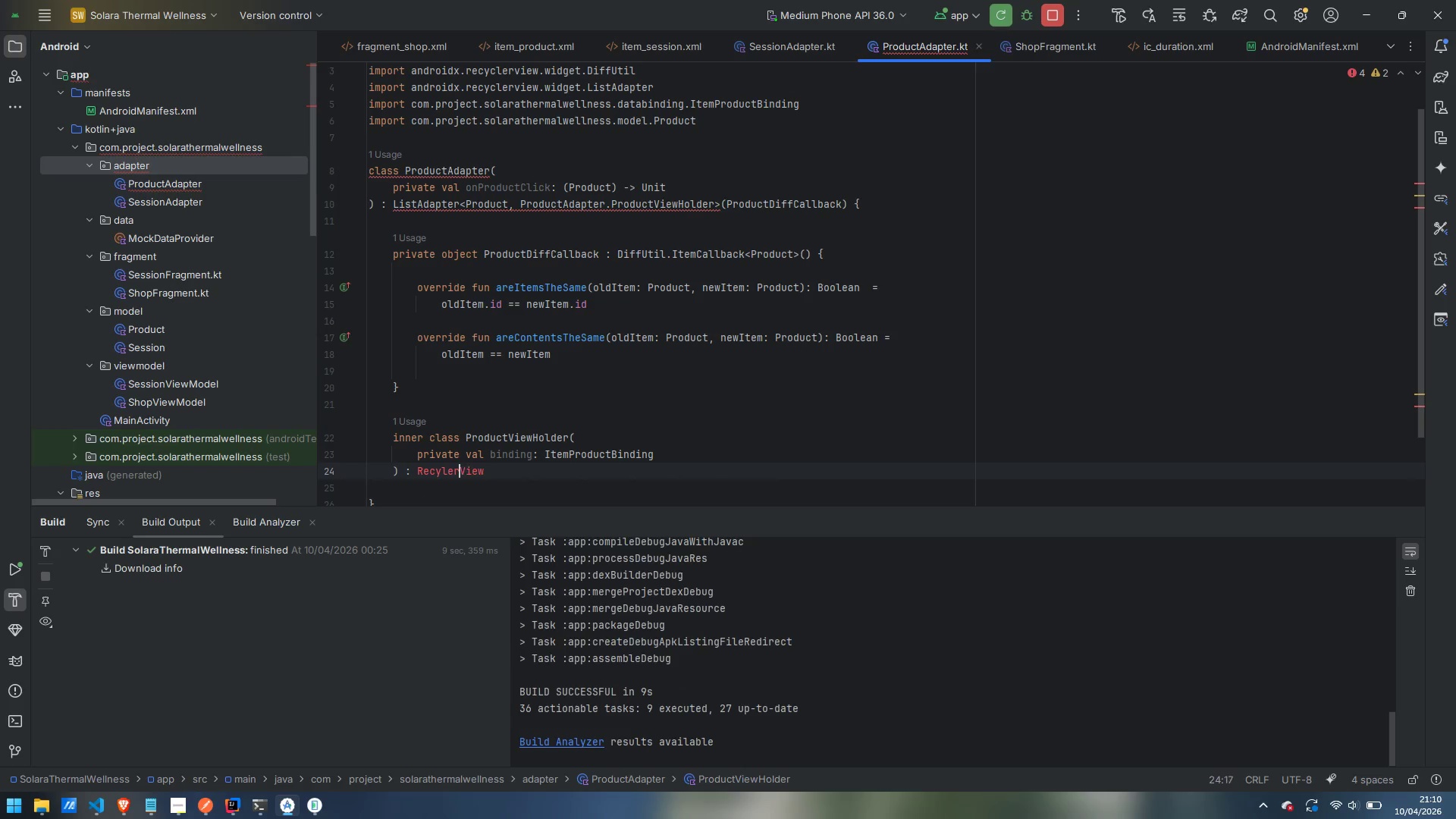 
key(ArrowLeft)
 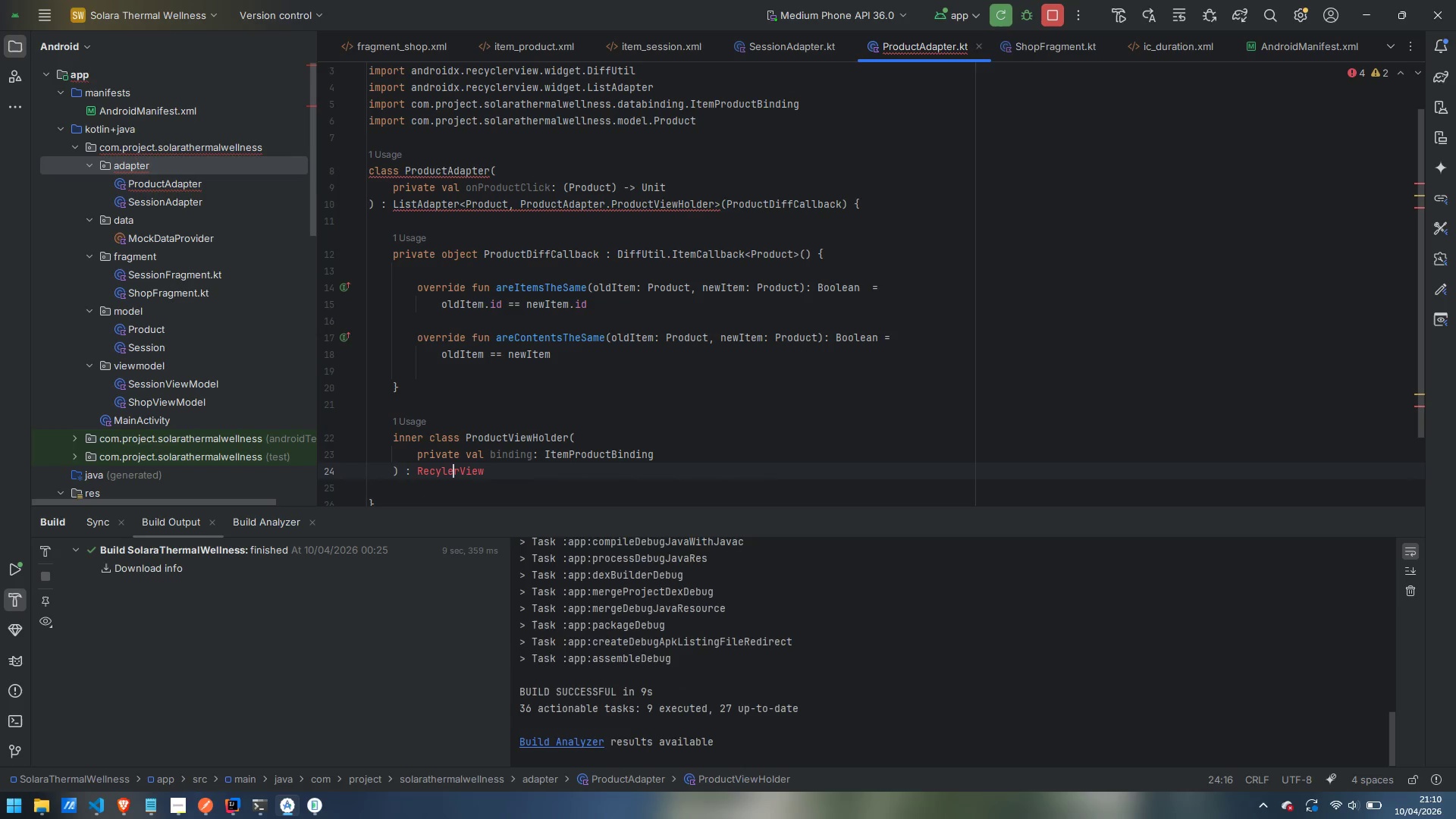 
key(ArrowLeft)
 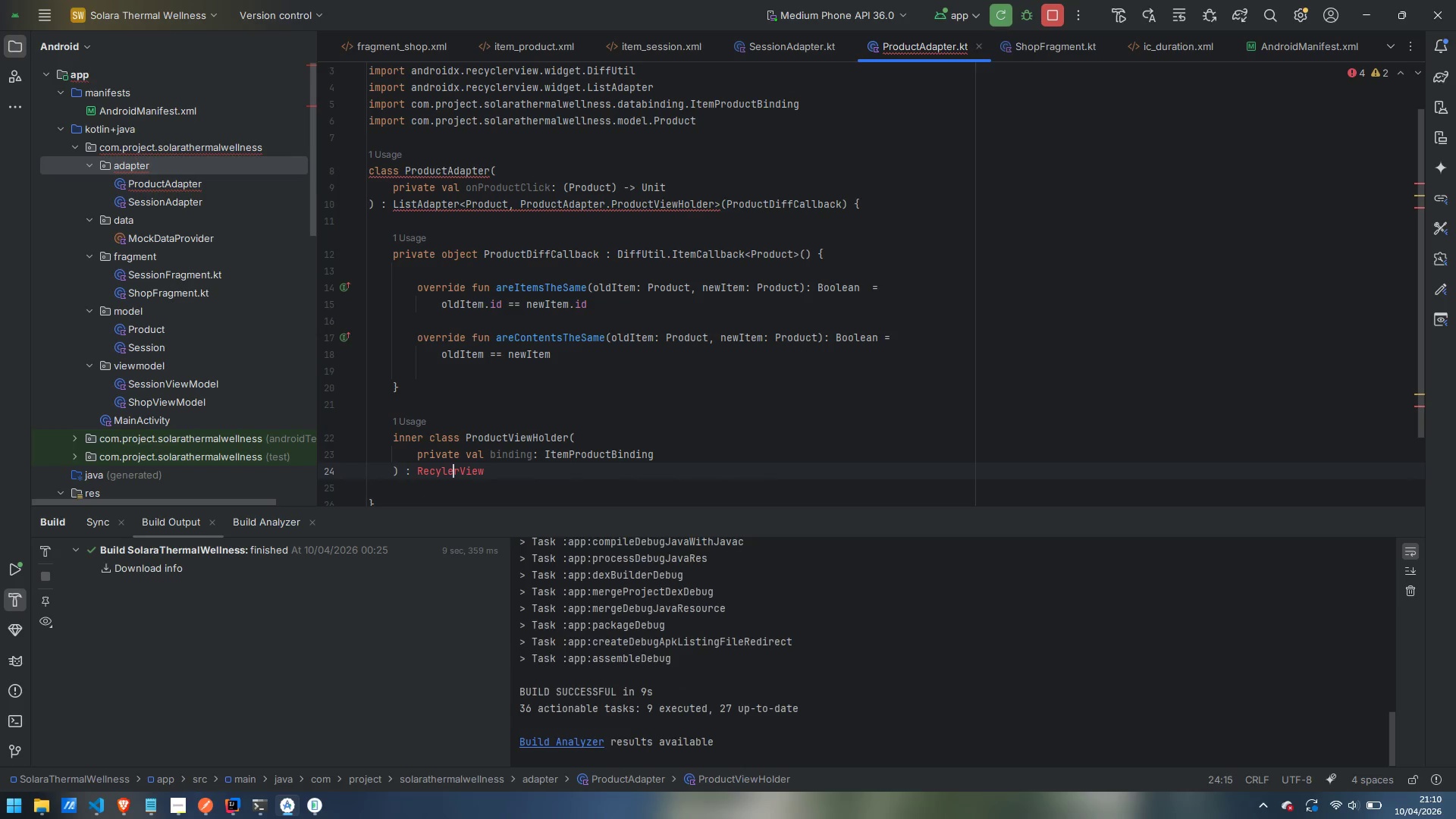 
key(ArrowLeft)
 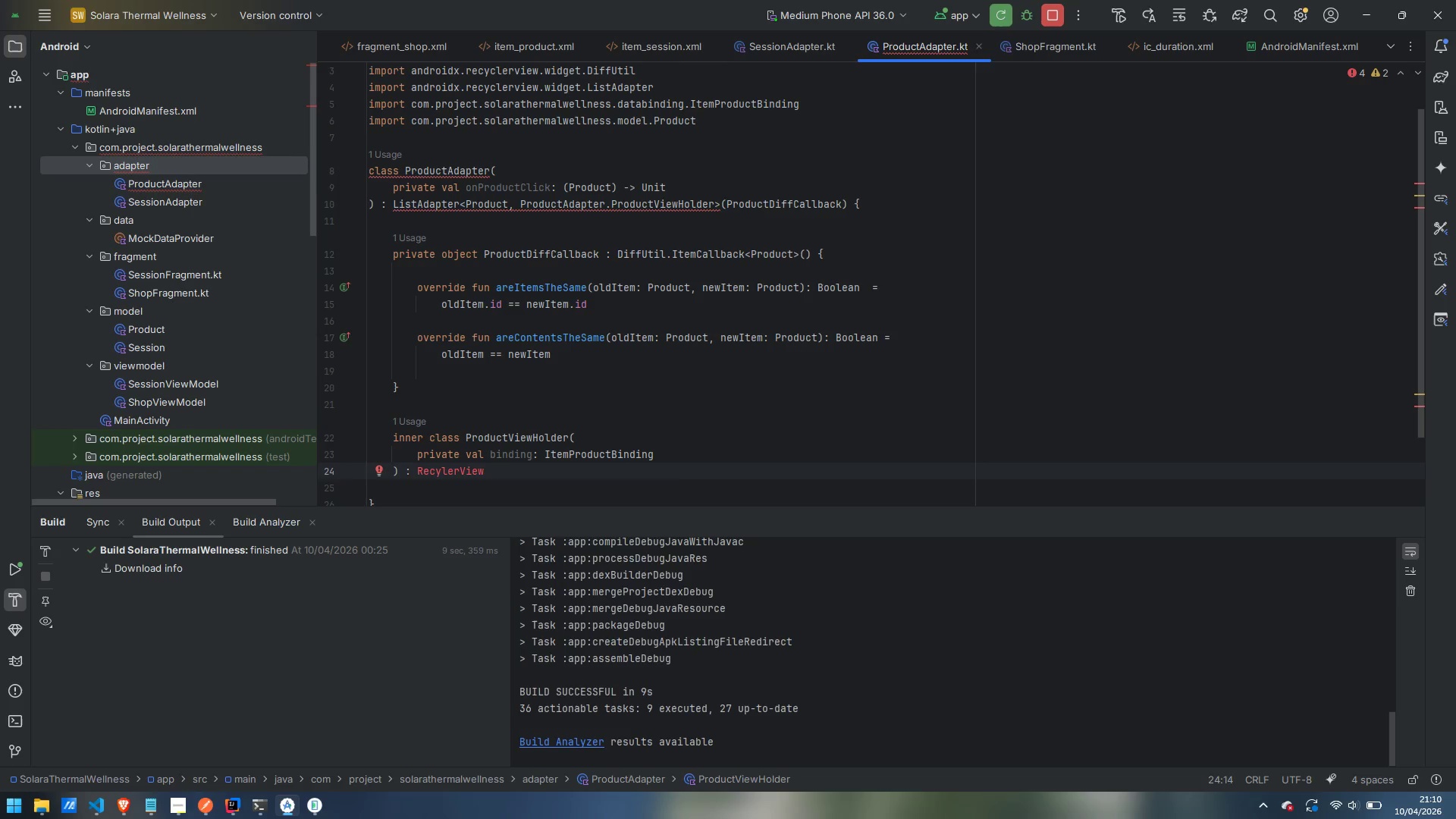 
key(ArrowLeft)
 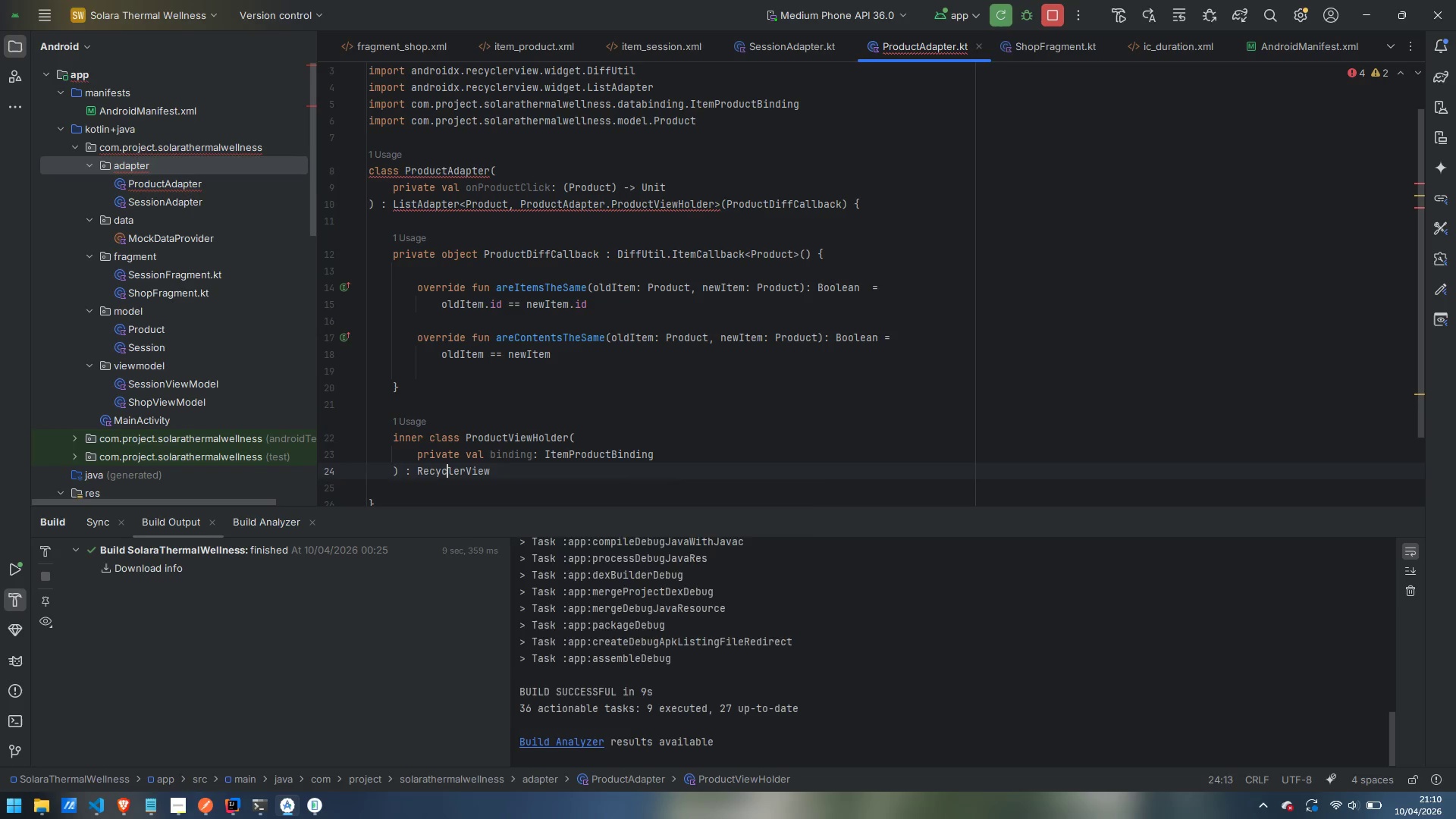 
key(C)
 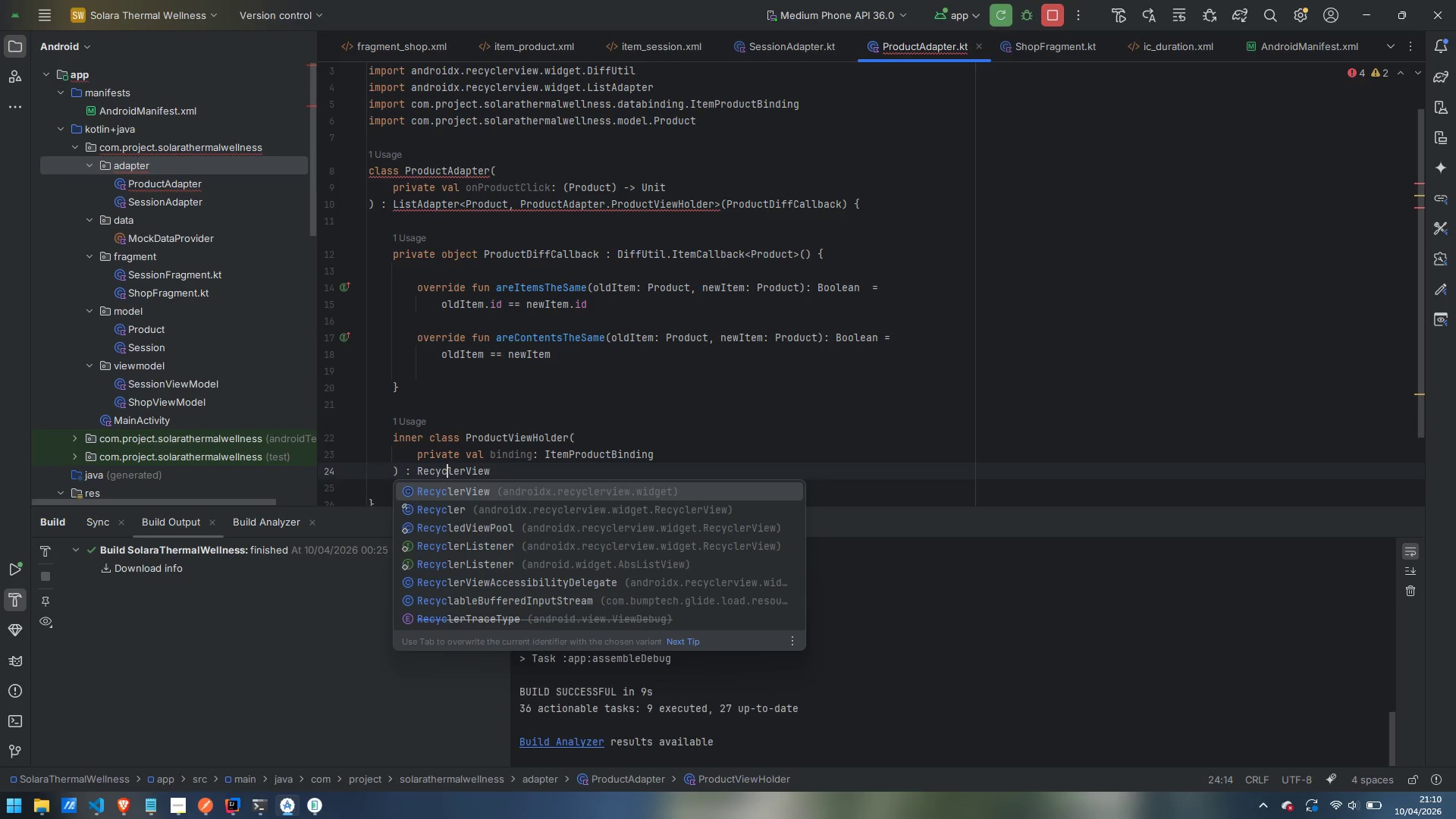 
key(Control+ArrowRight)
 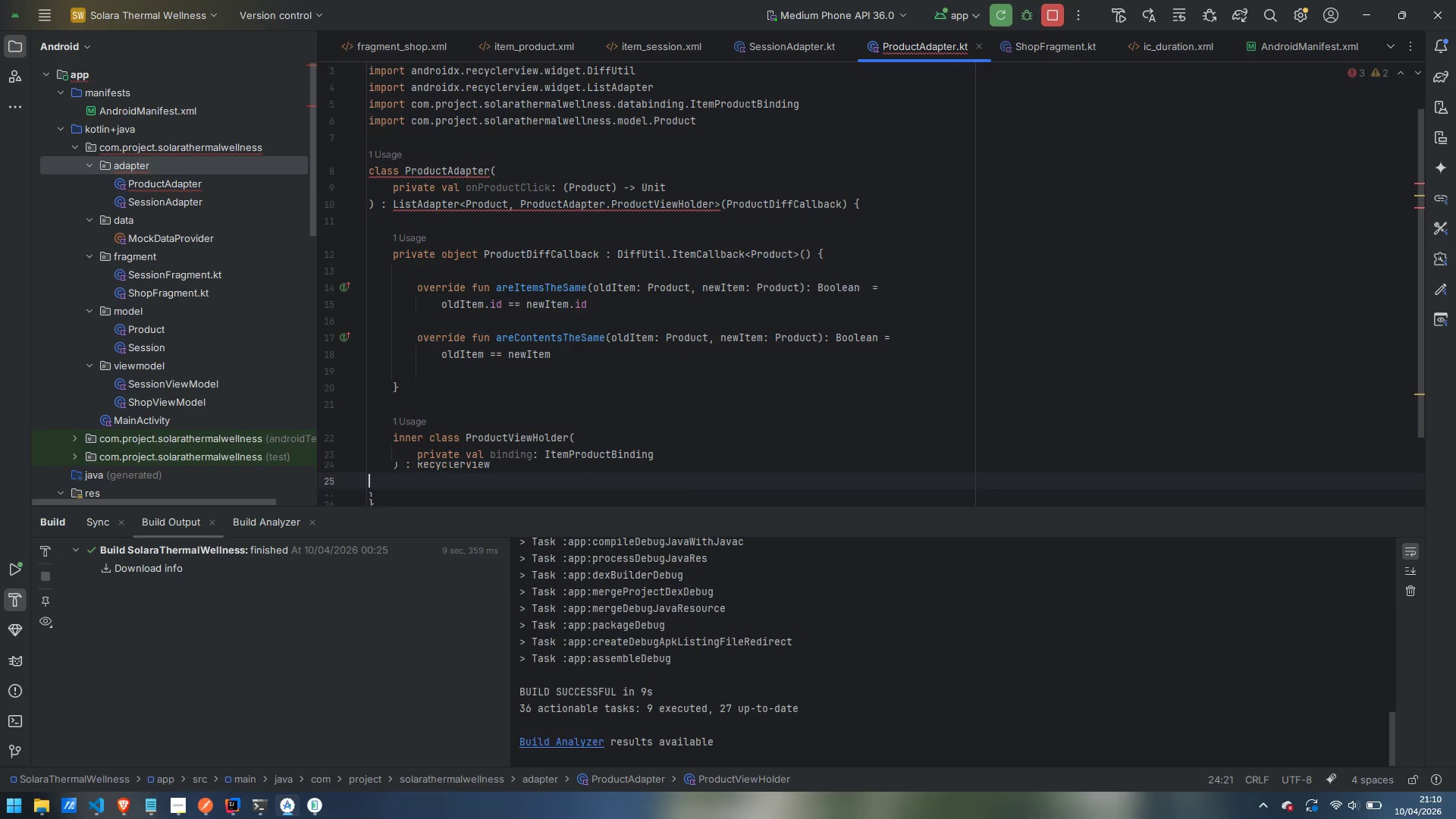 
key(Control+ArrowRight)
 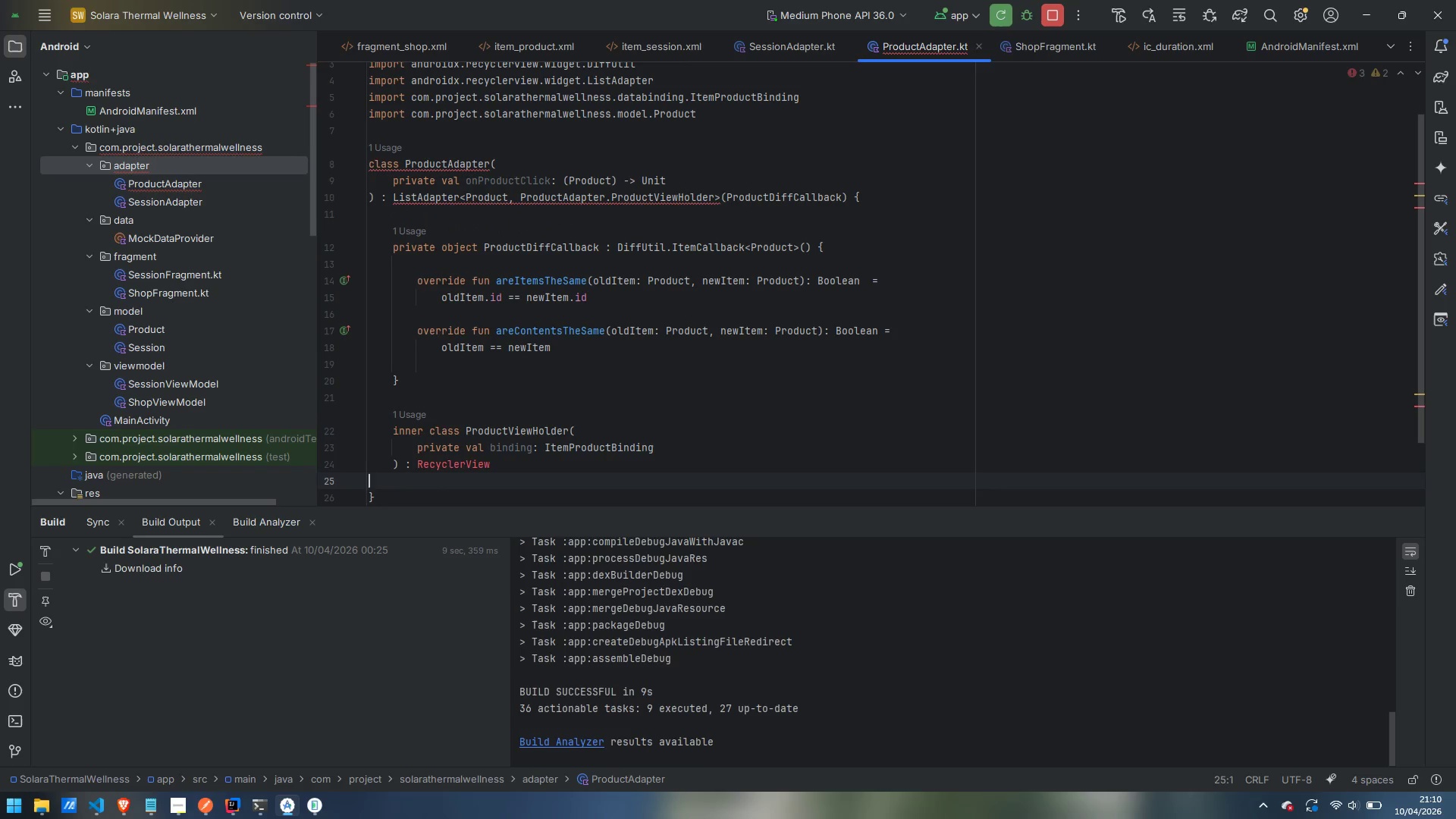 
key(ArrowLeft)
 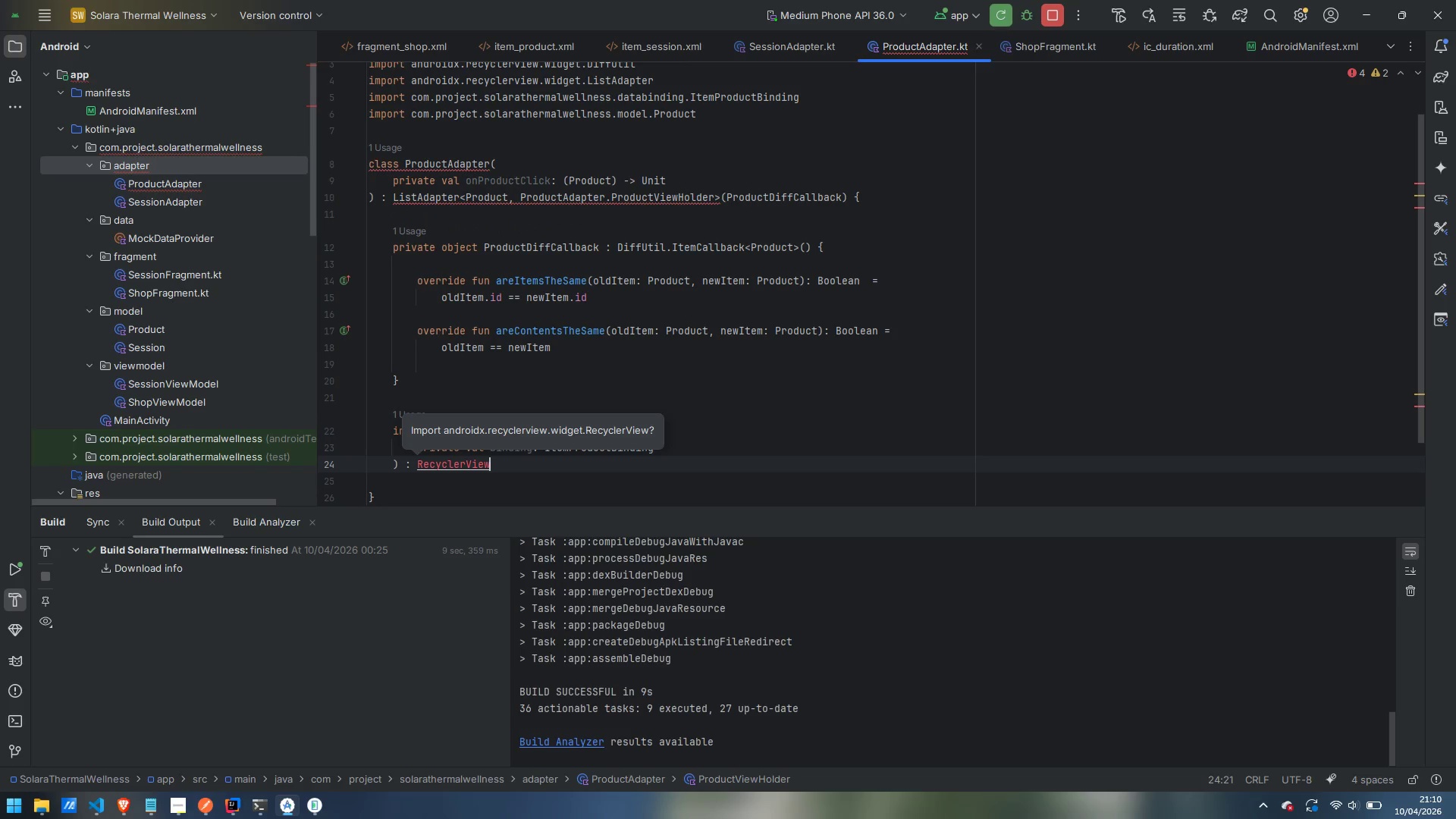 
key(Backspace)
 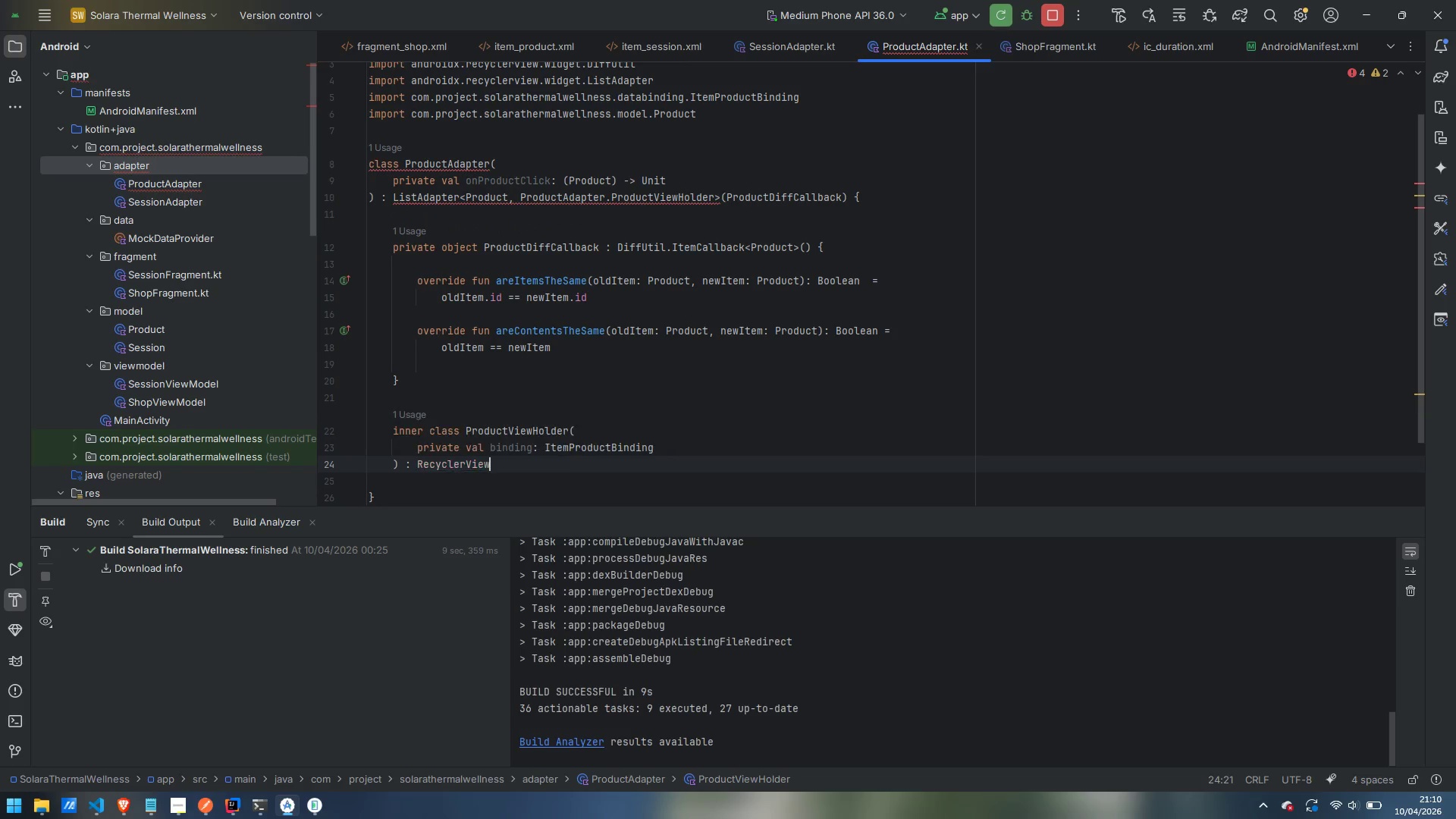 
key(W)
 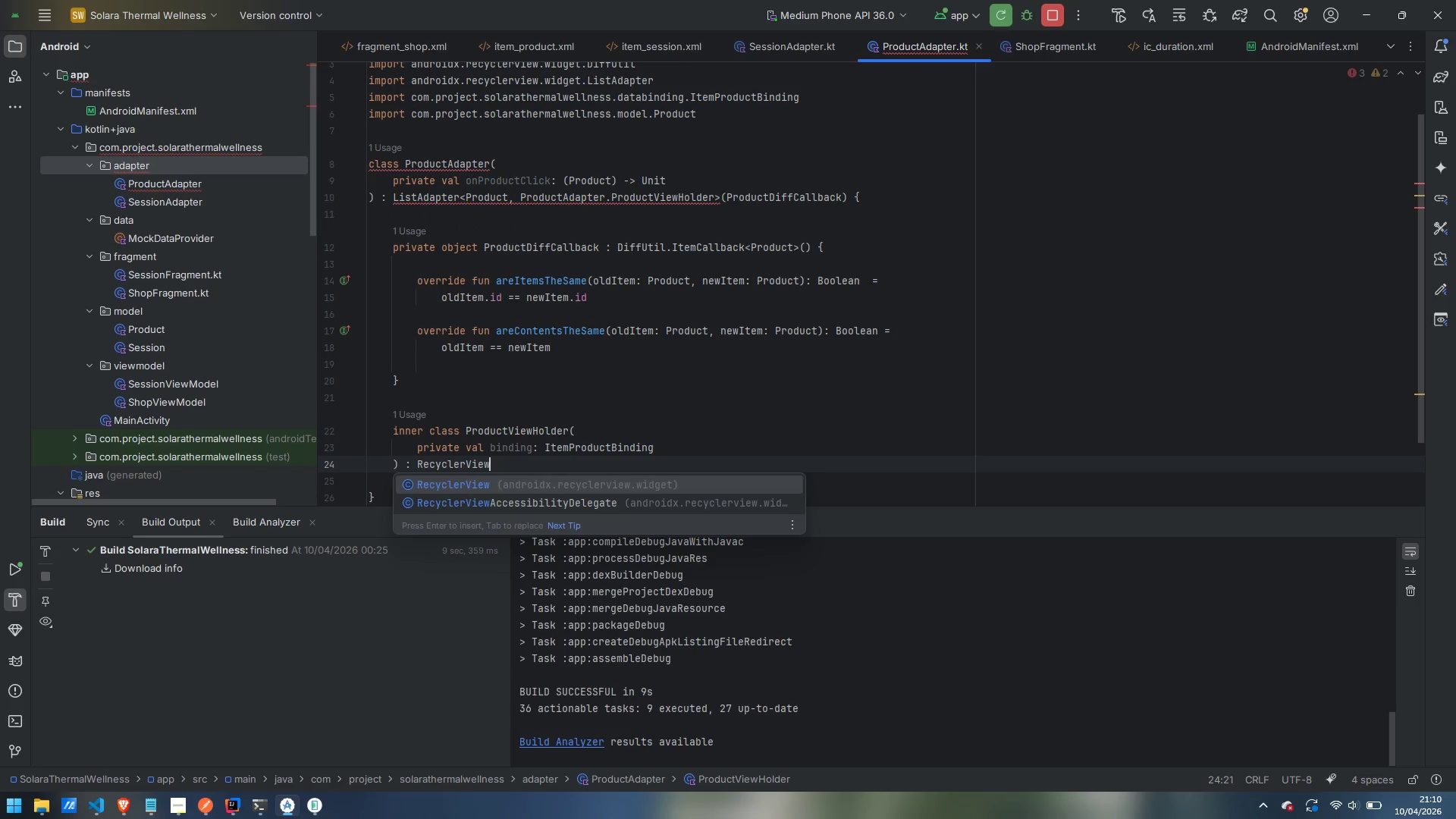 
key(Enter)
 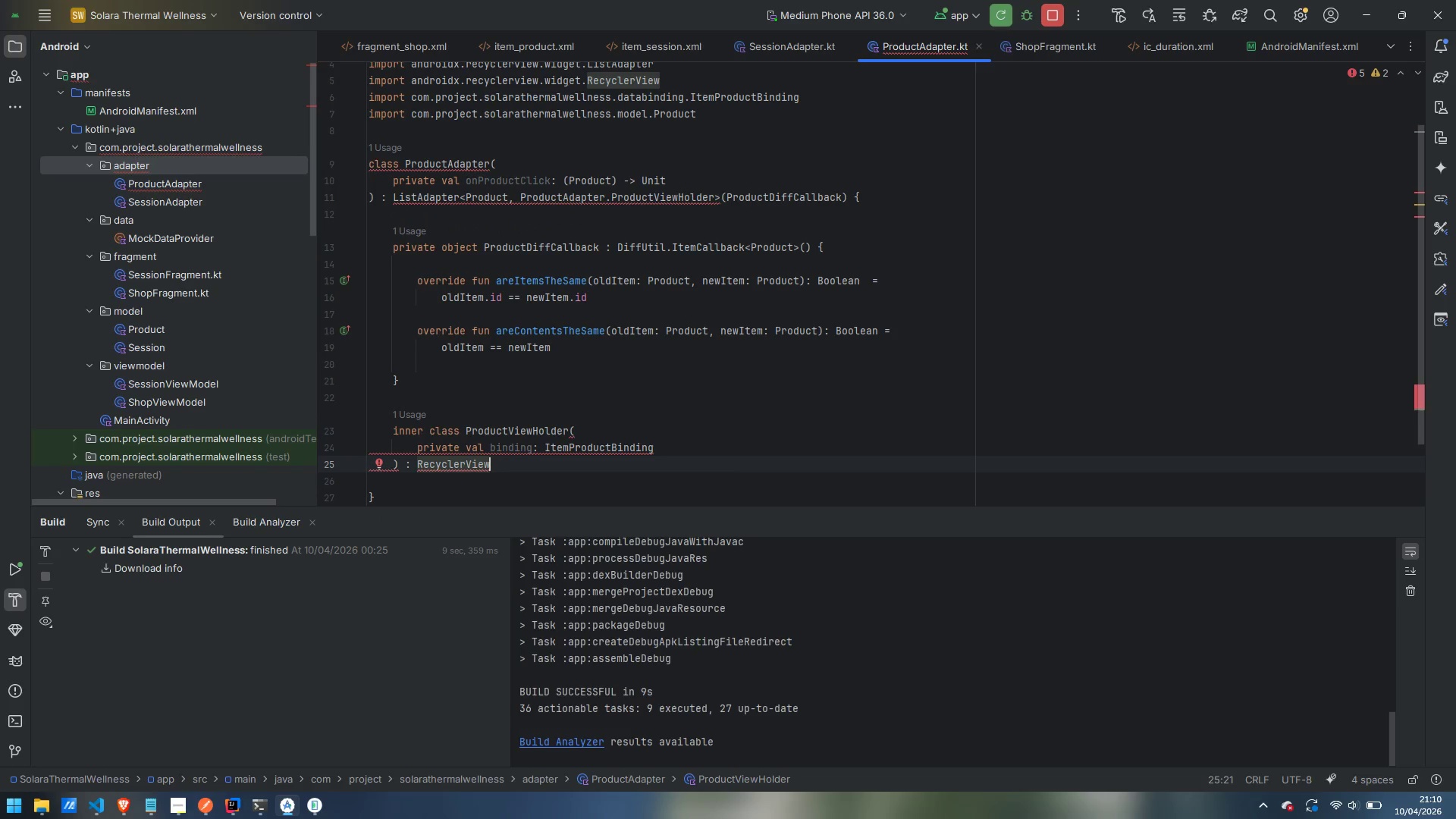 
type(.VieHolde)
 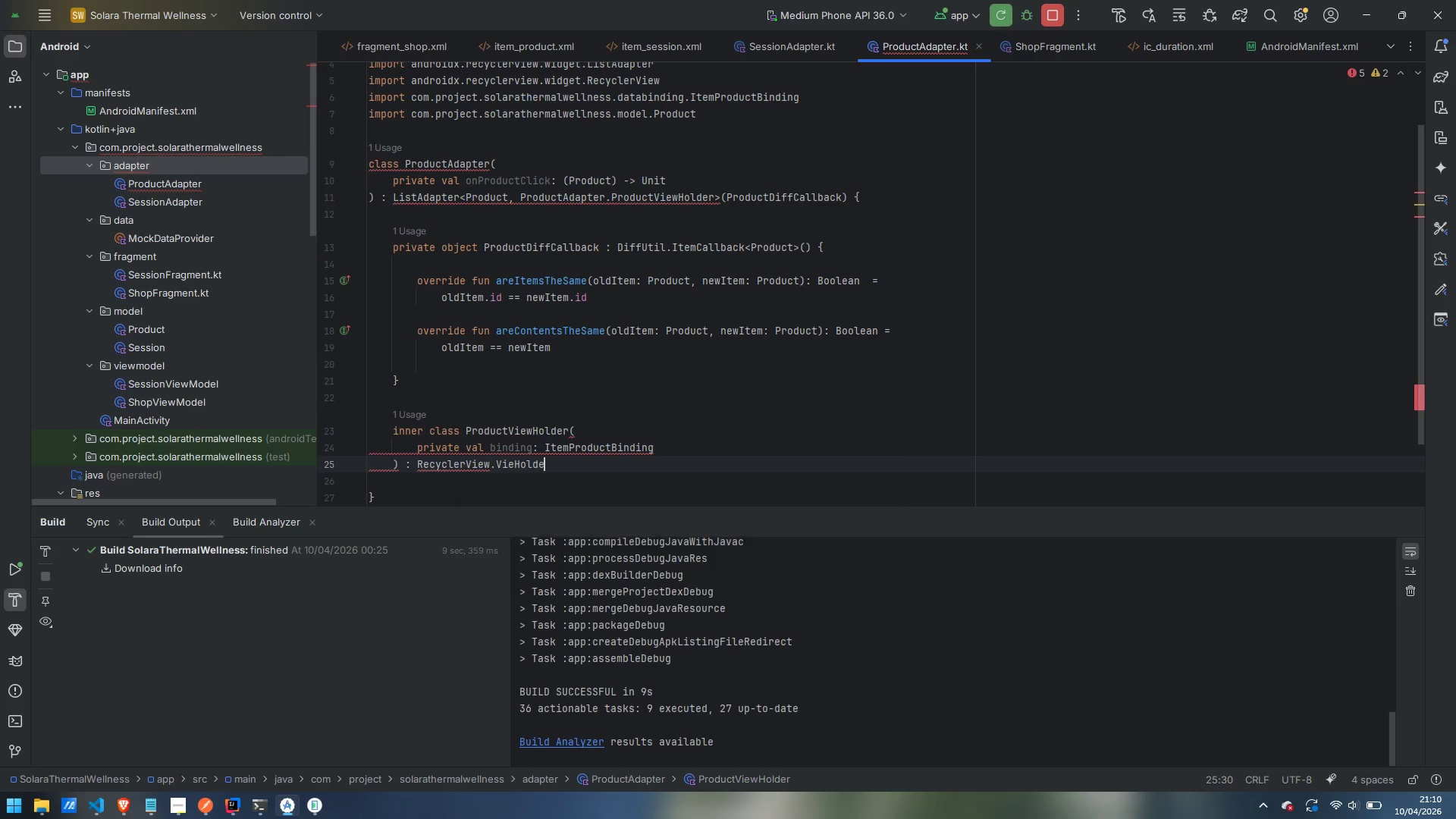 
key(Enter)
 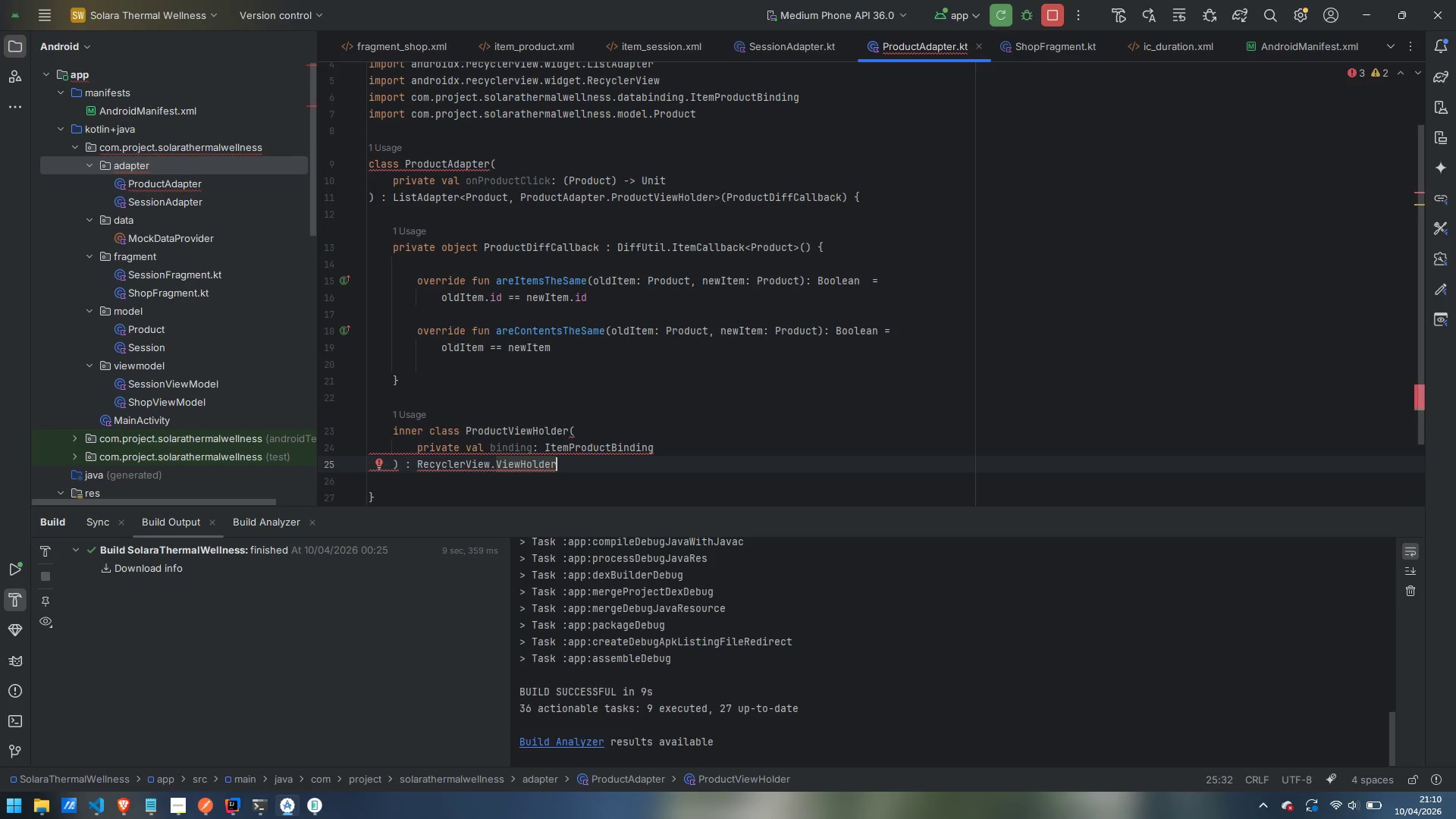 
type((binding.ro)
 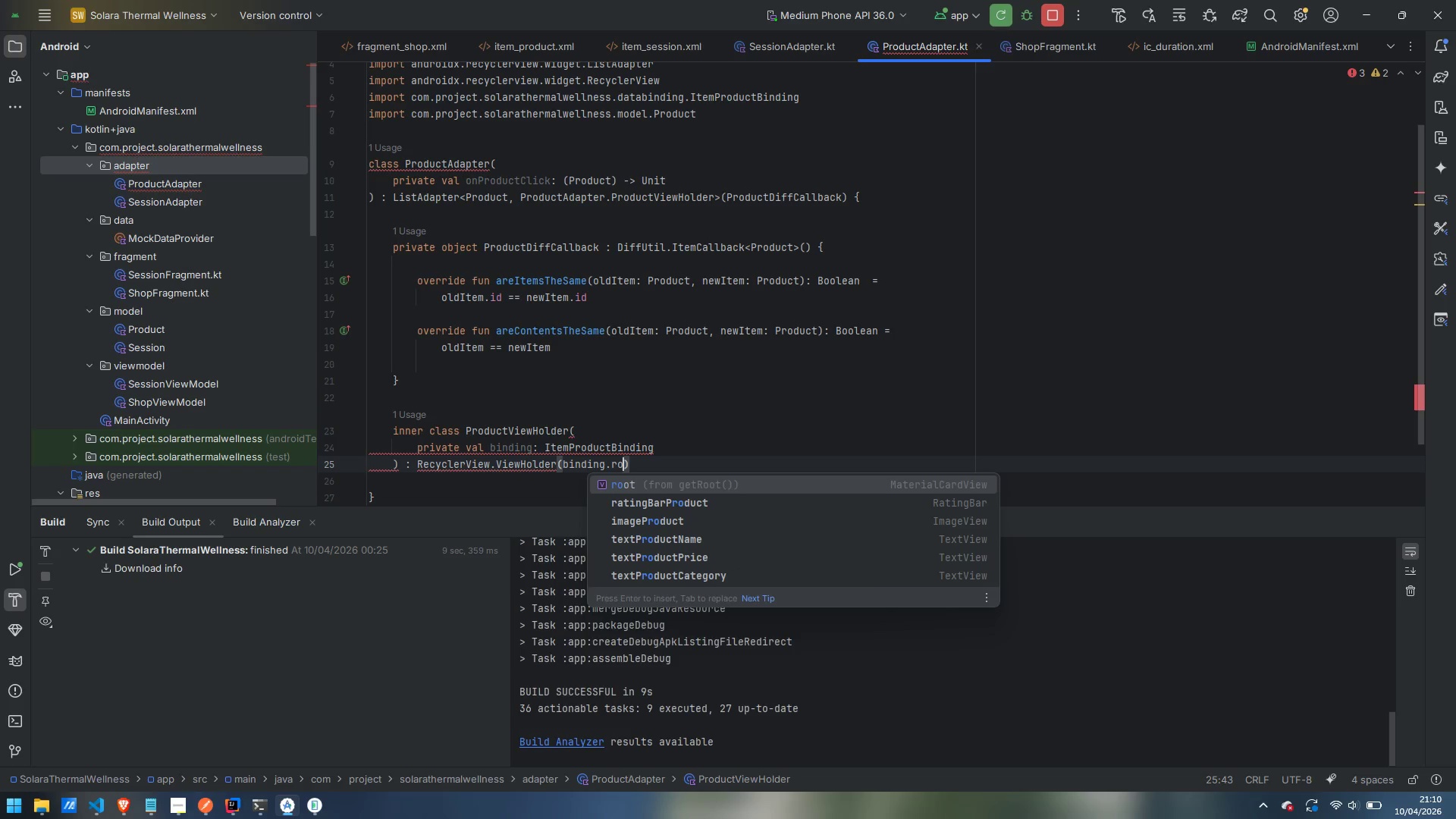 
key(Enter)
 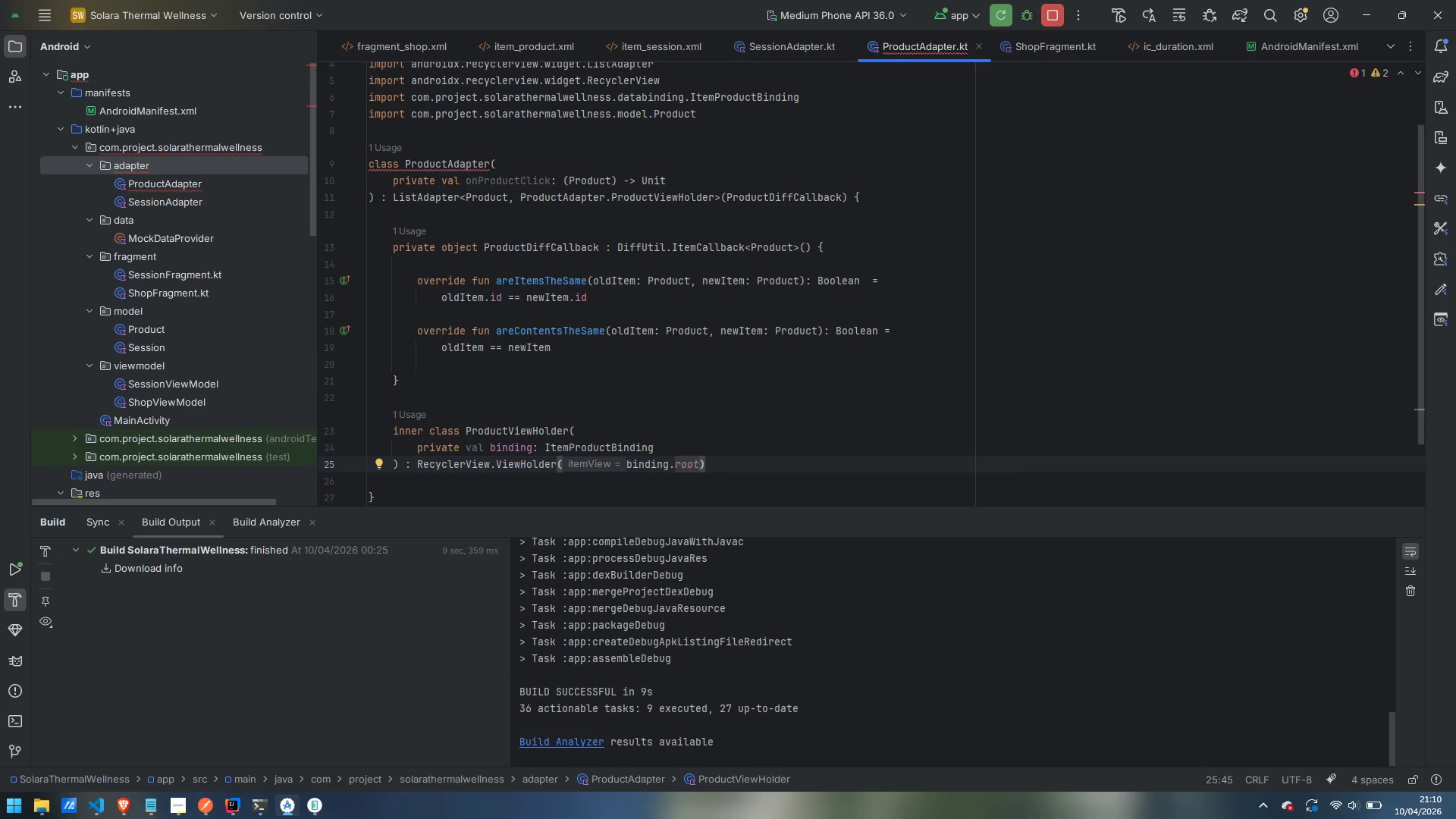 
key(ArrowRight)
 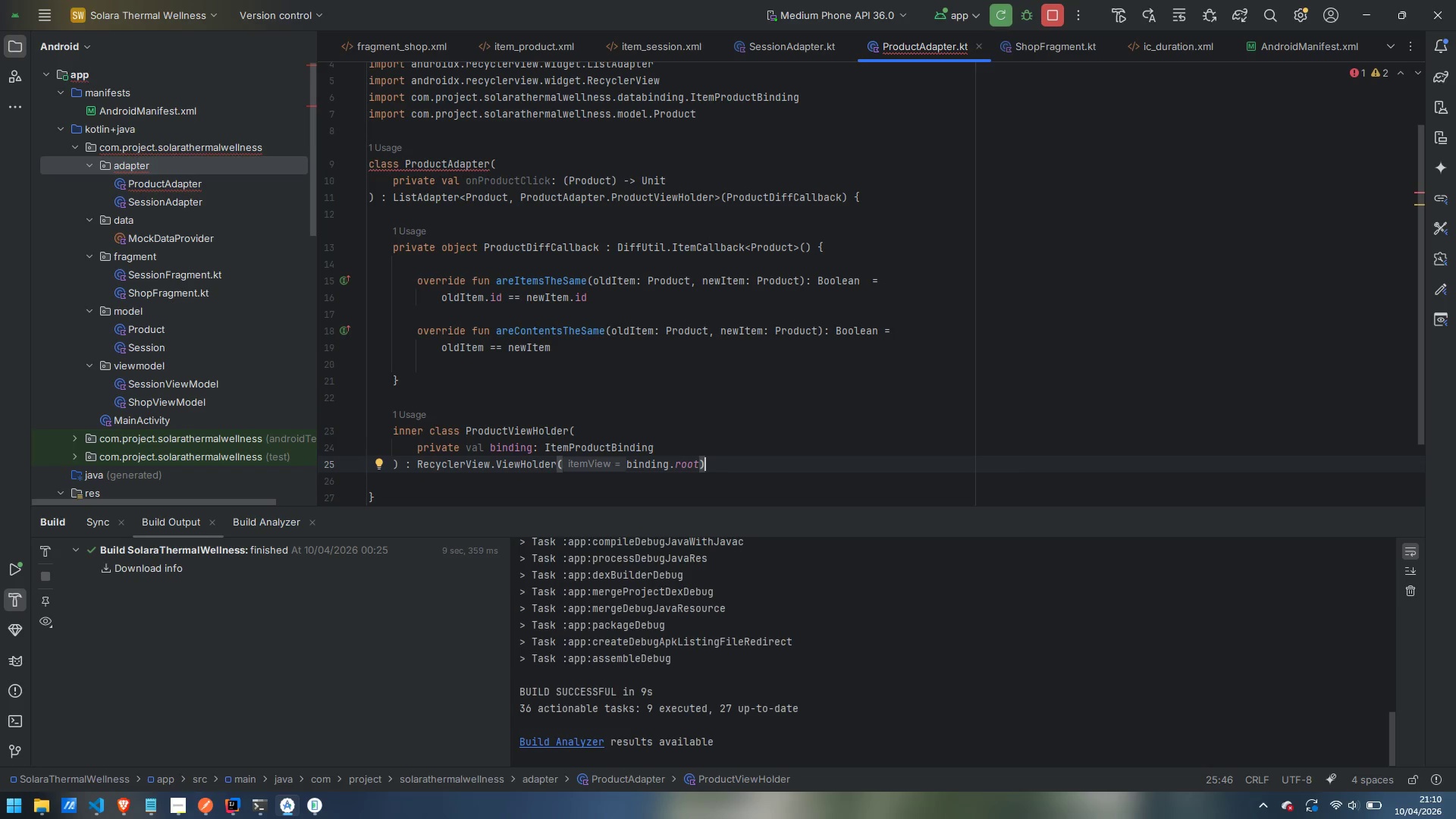 
key(Space)
 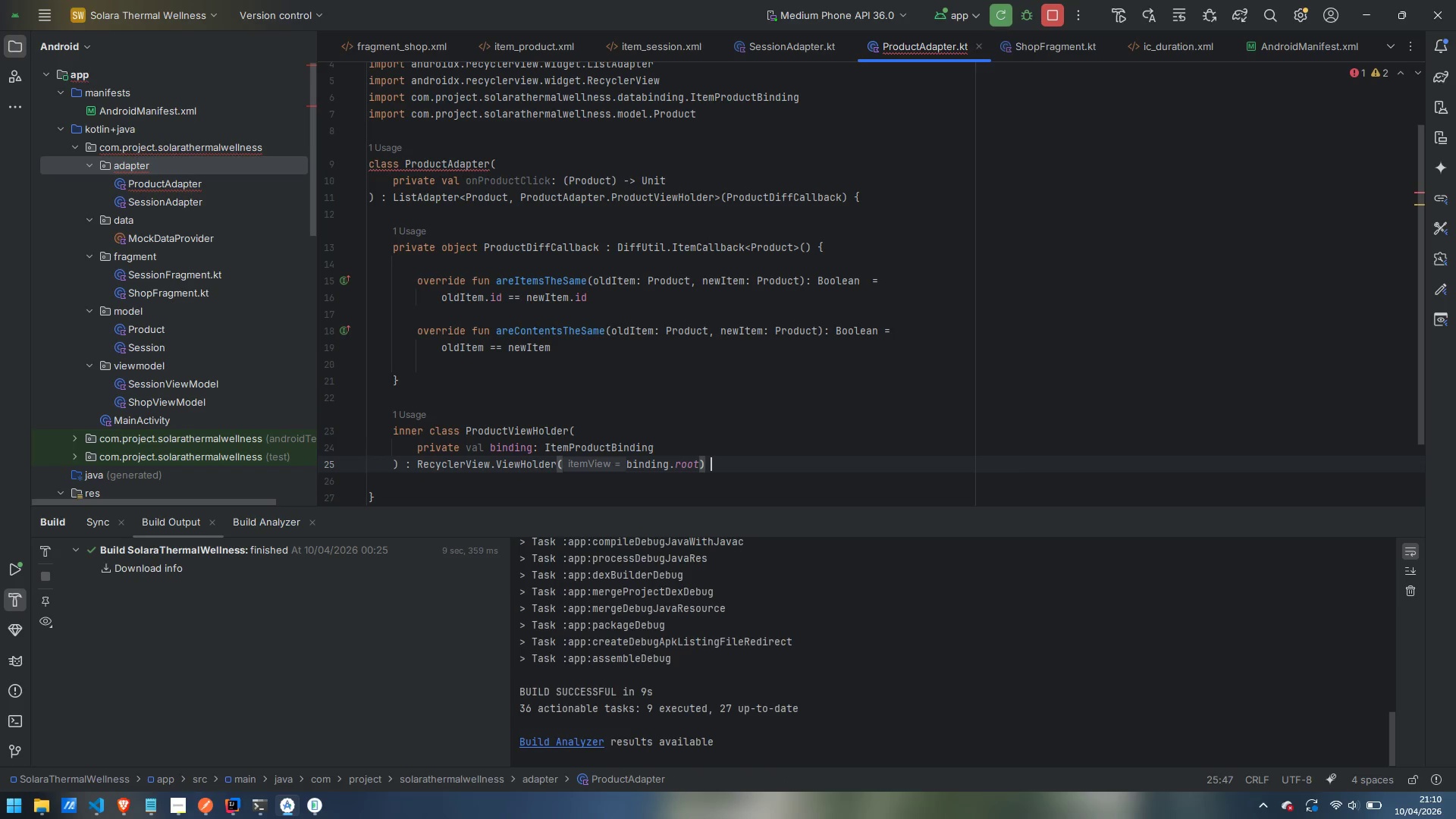 
key(Shift+BracketLeft)
 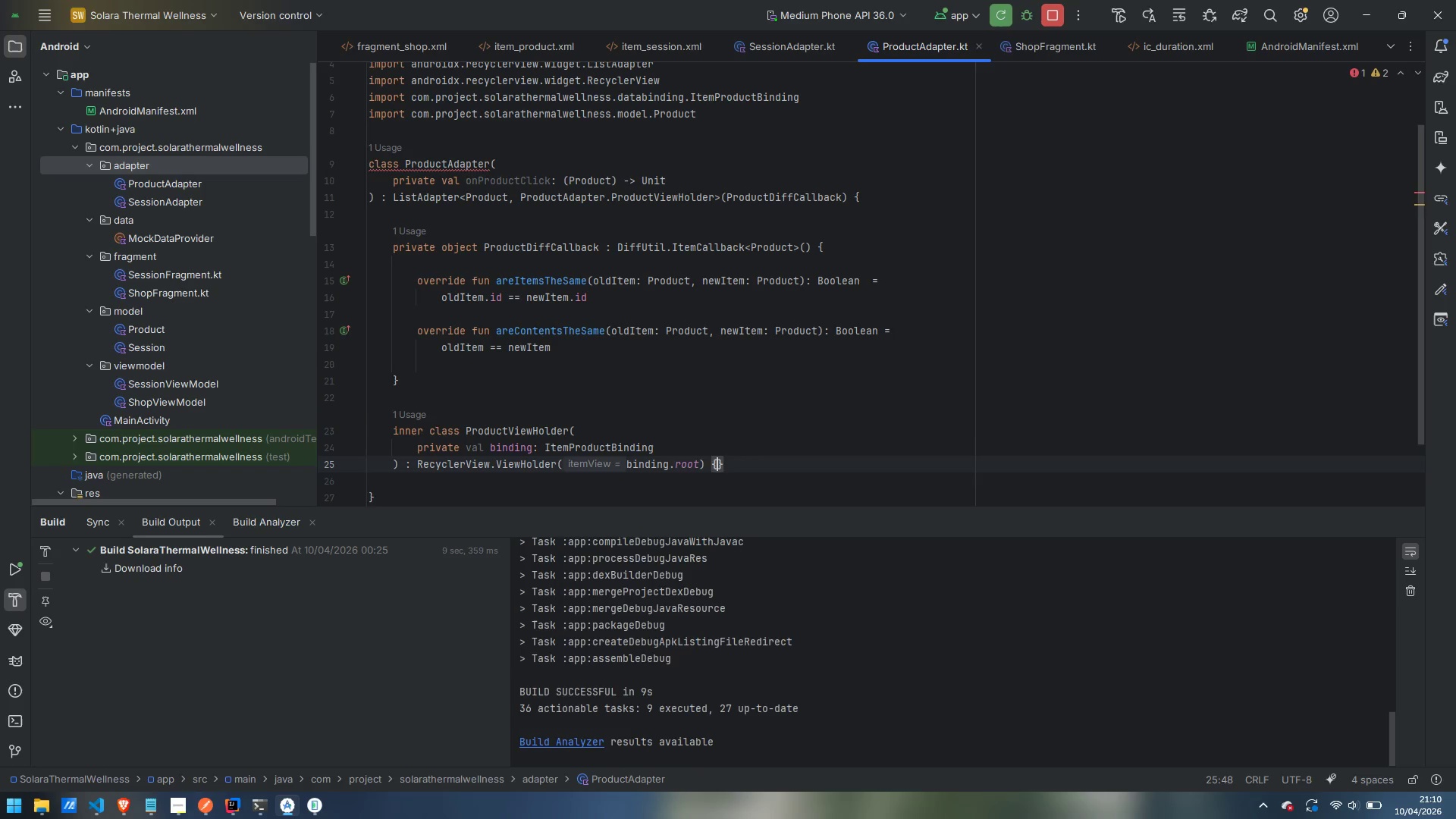 
key(Enter)
 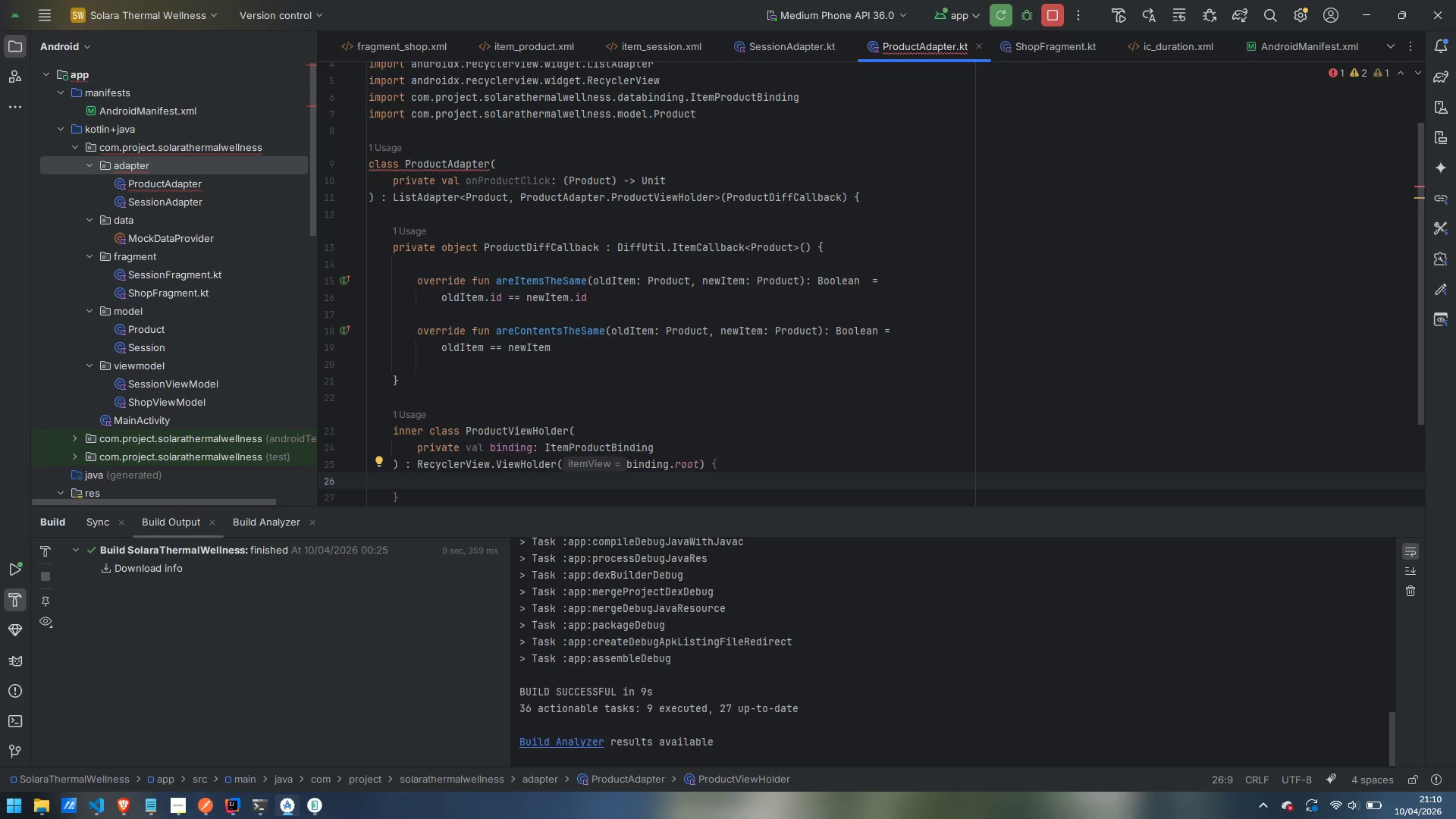 
wait(6.03)
 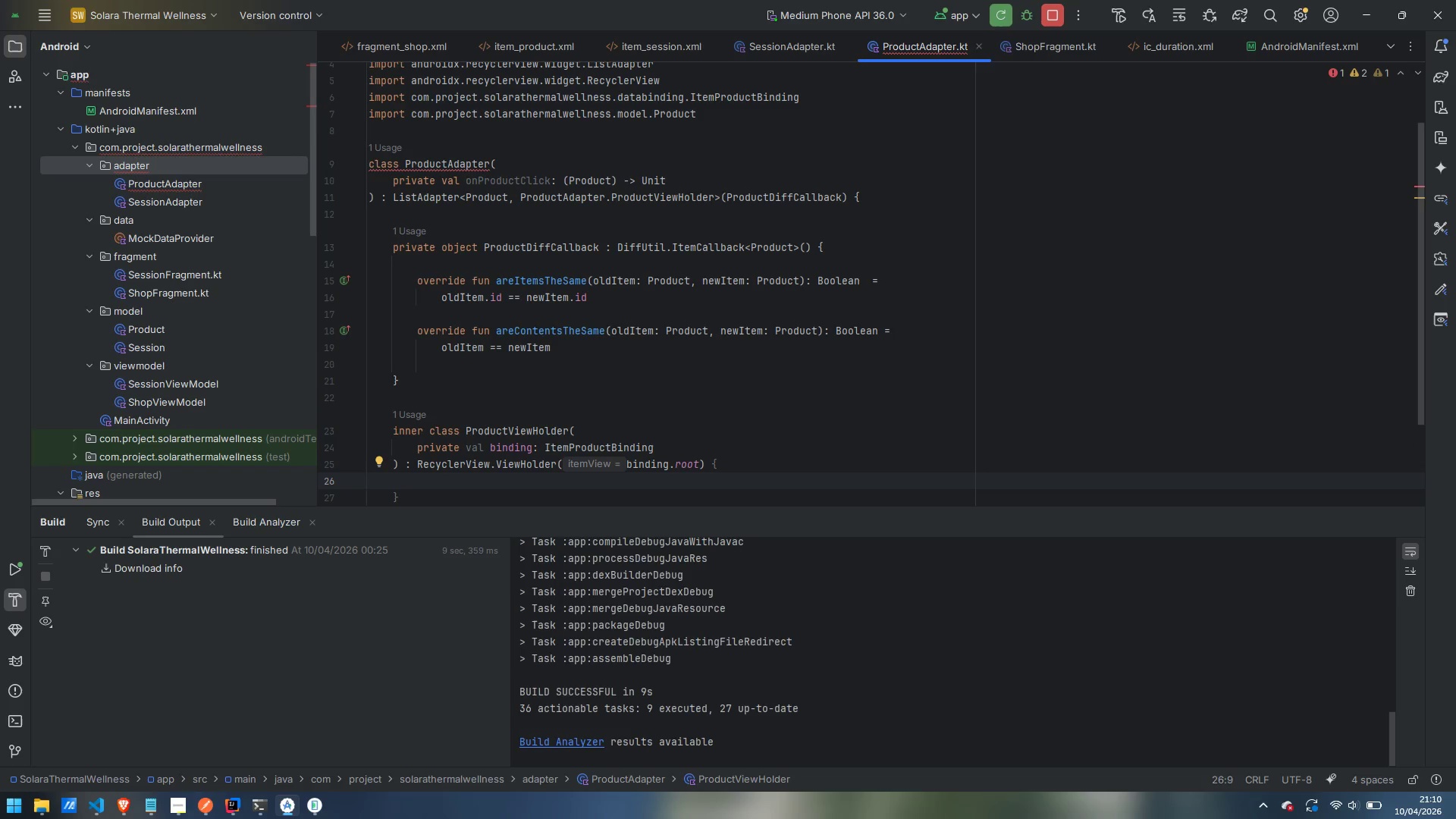 
key(Enter)
 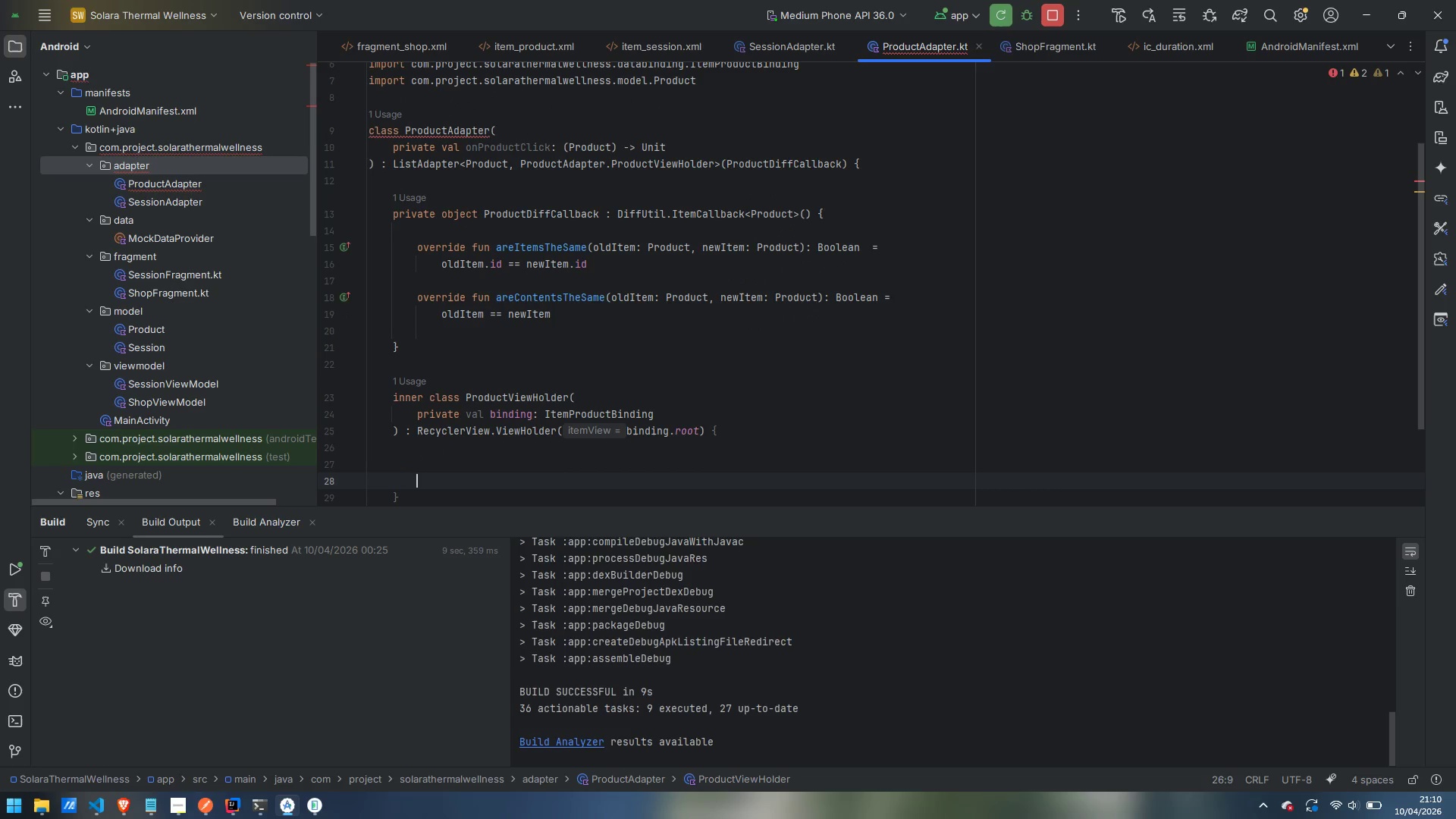 
key(Enter)
 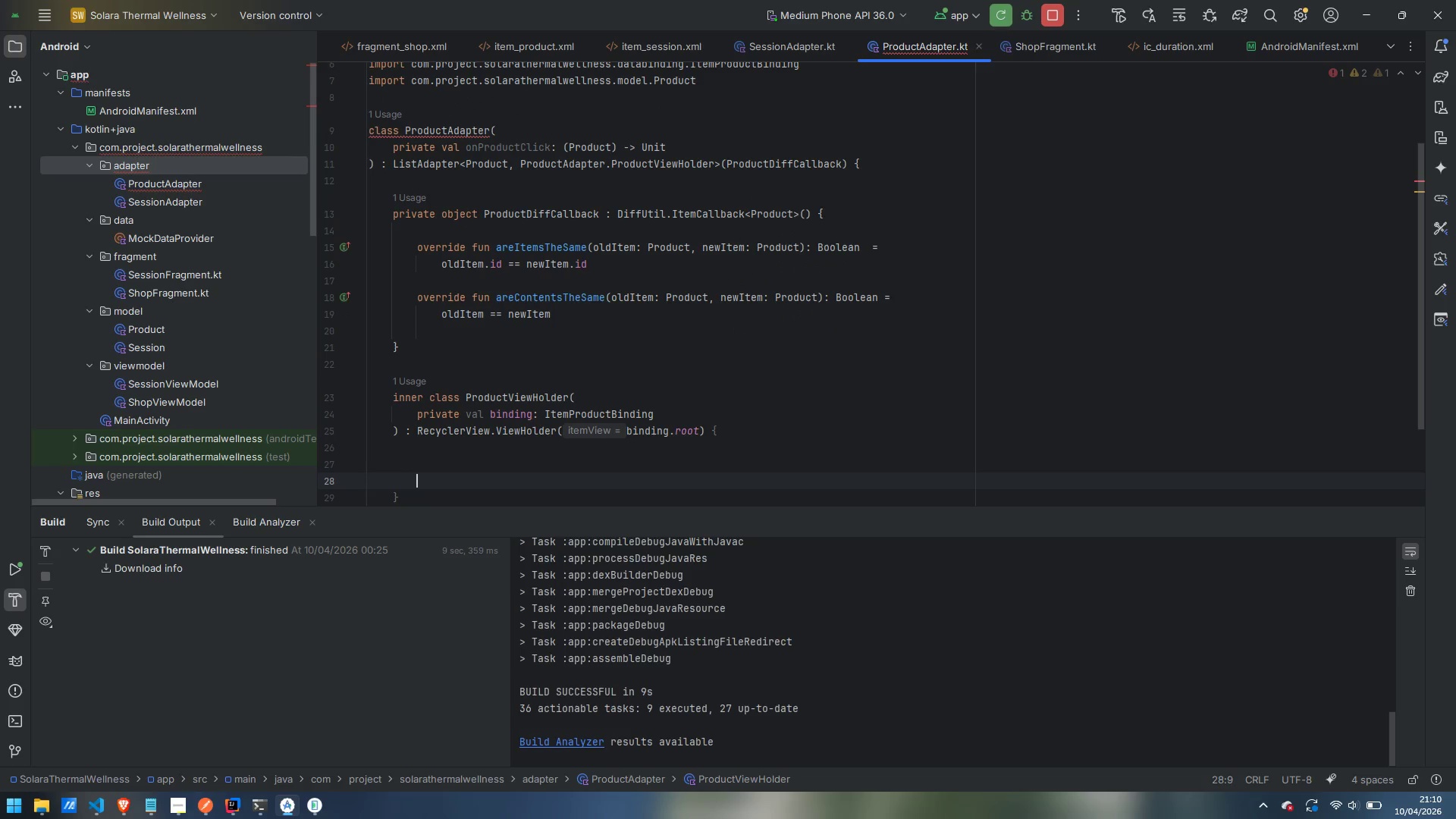 
key(ArrowUp)
 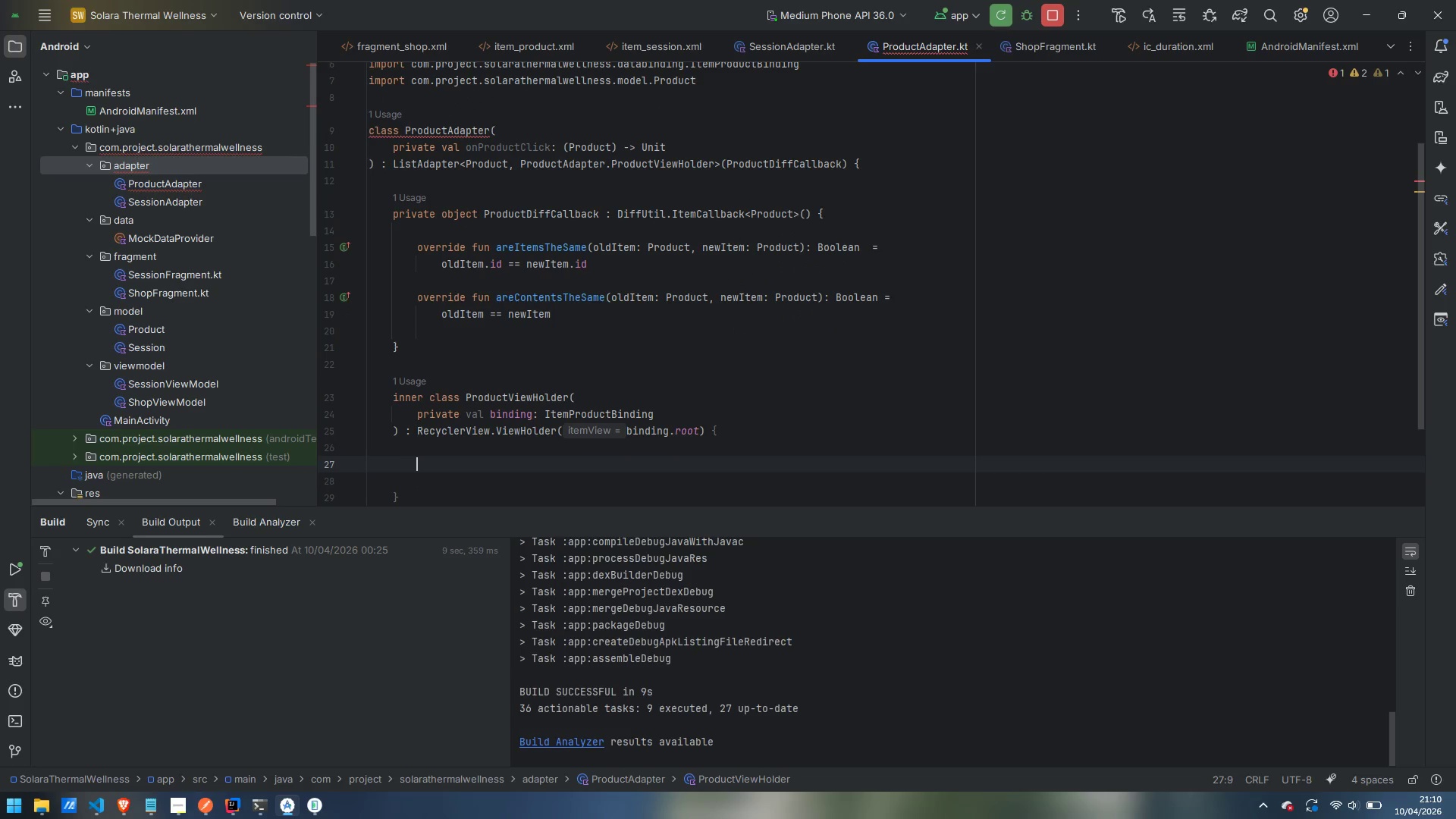 
type(fun bind(*)
key(Backspace)
key(Backspace)
type((product)
 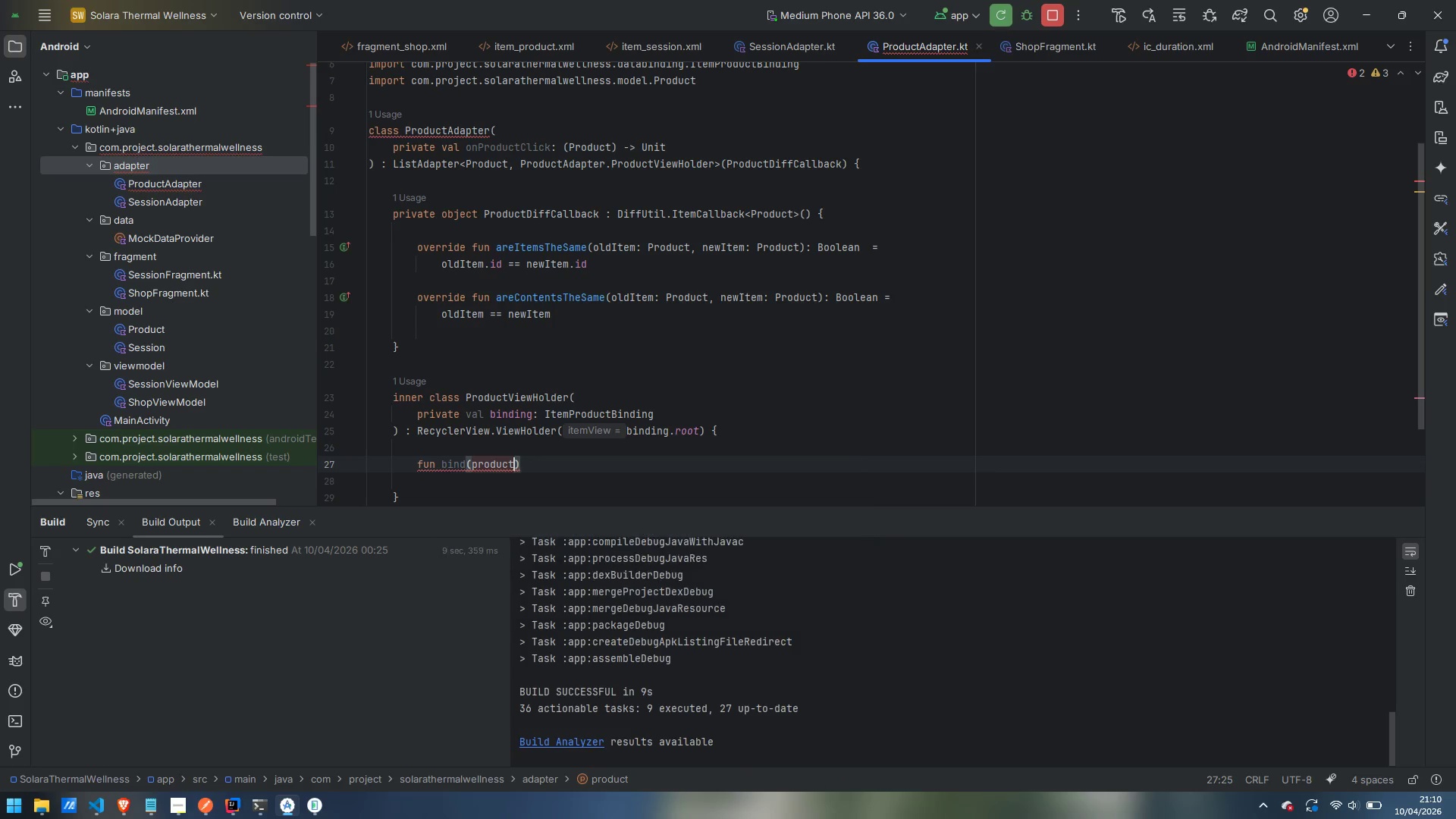 
 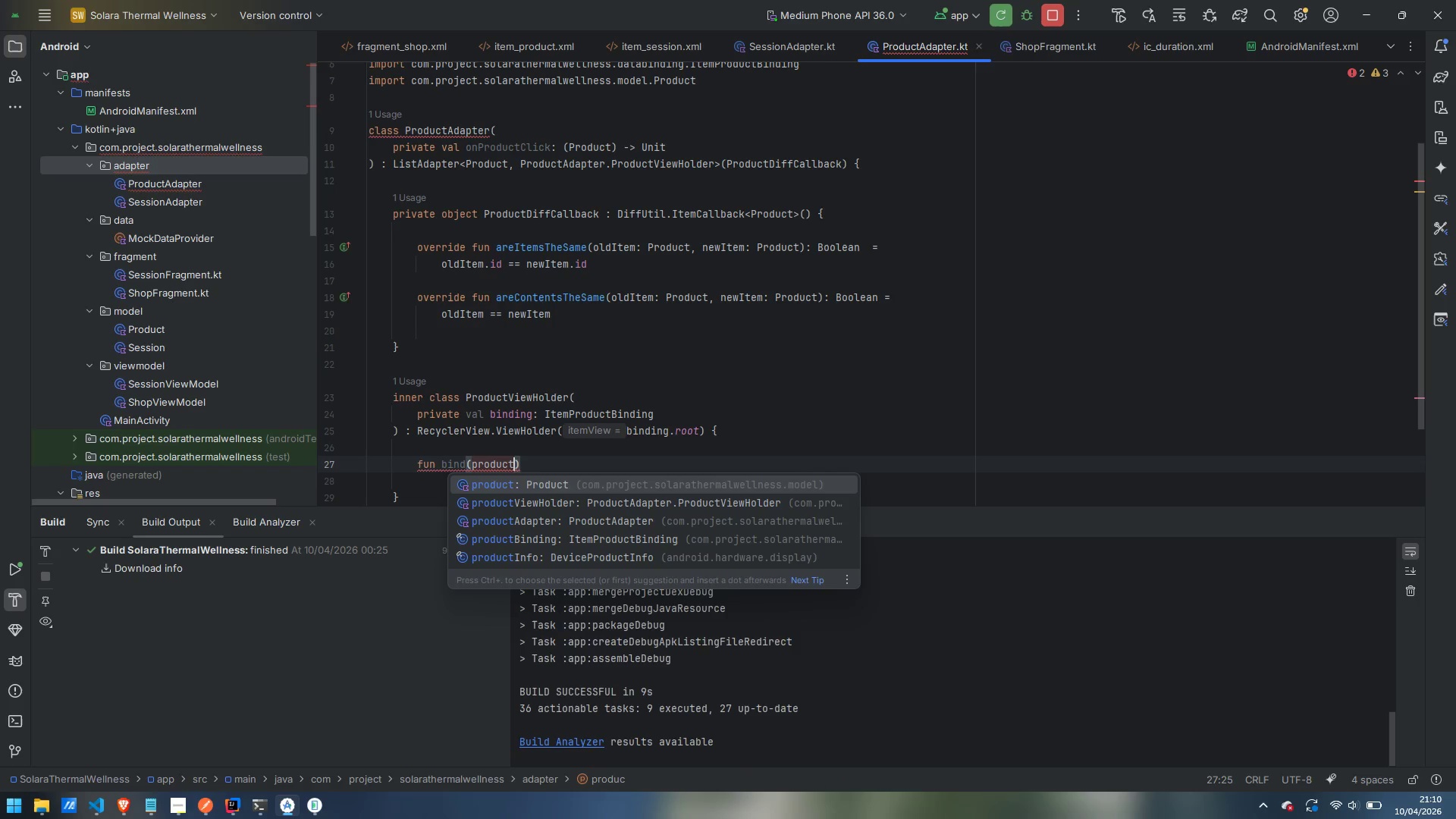 
key(Enter)
 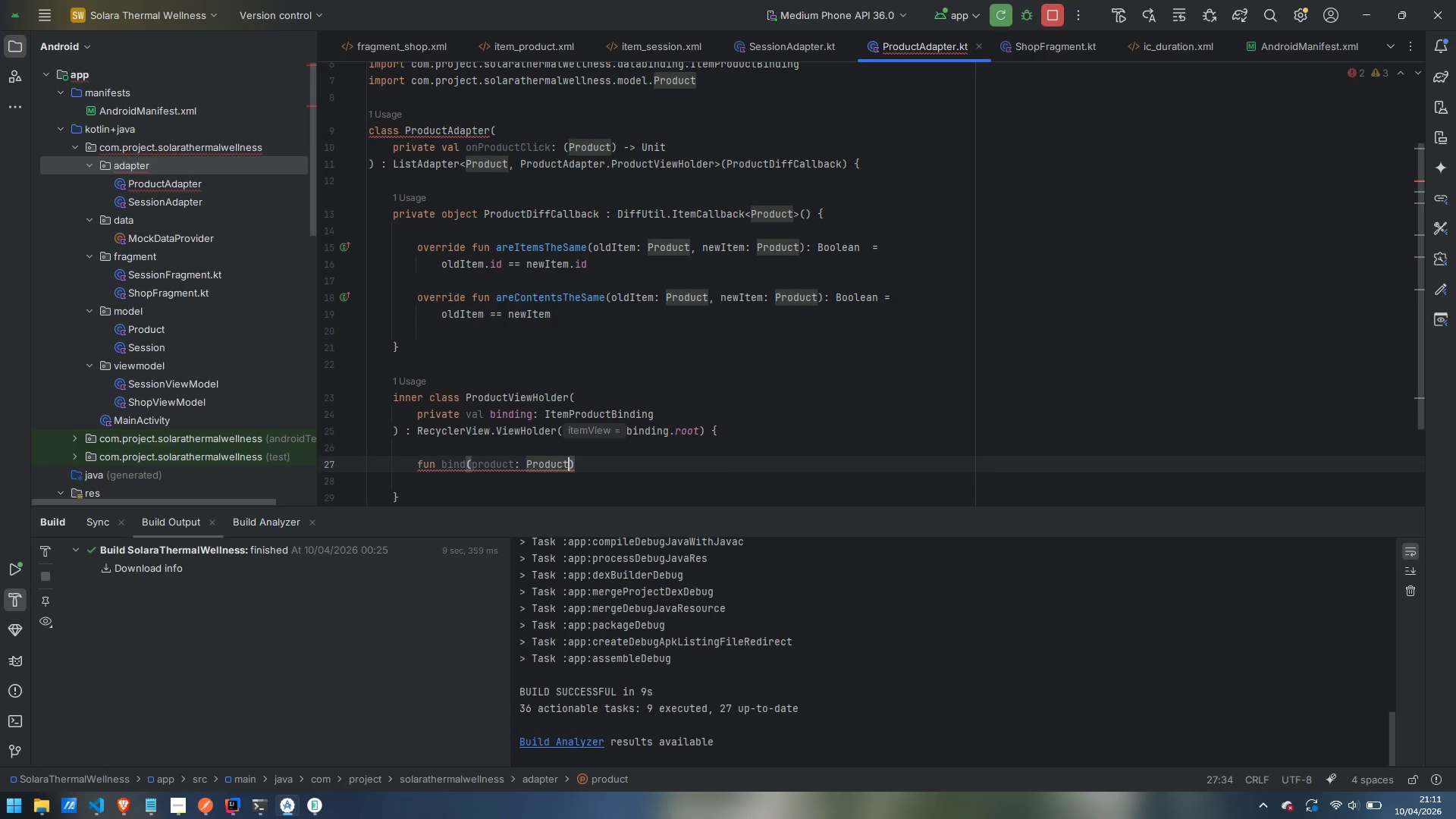 
key(ArrowRight)
 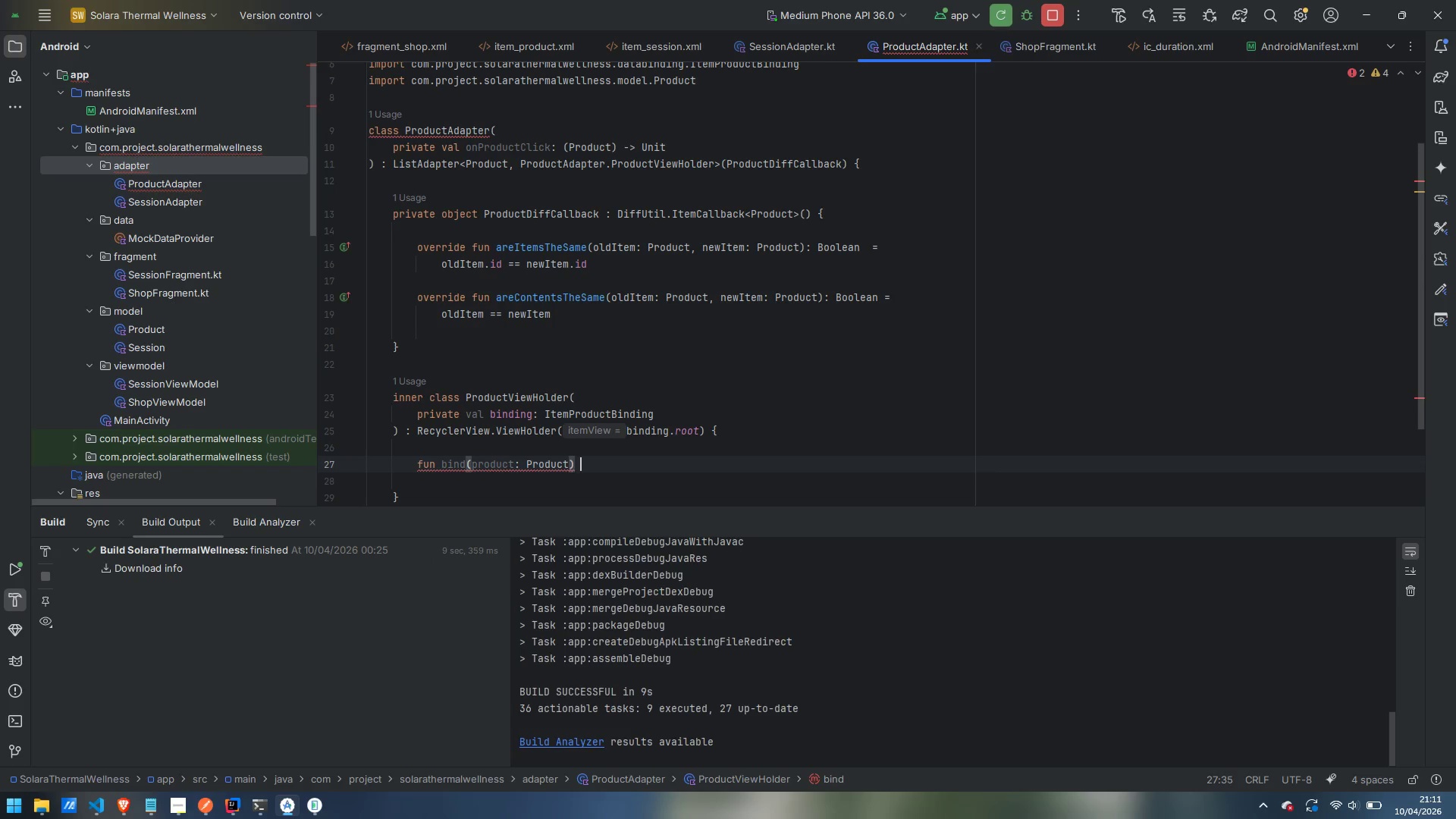 
key(Space)
 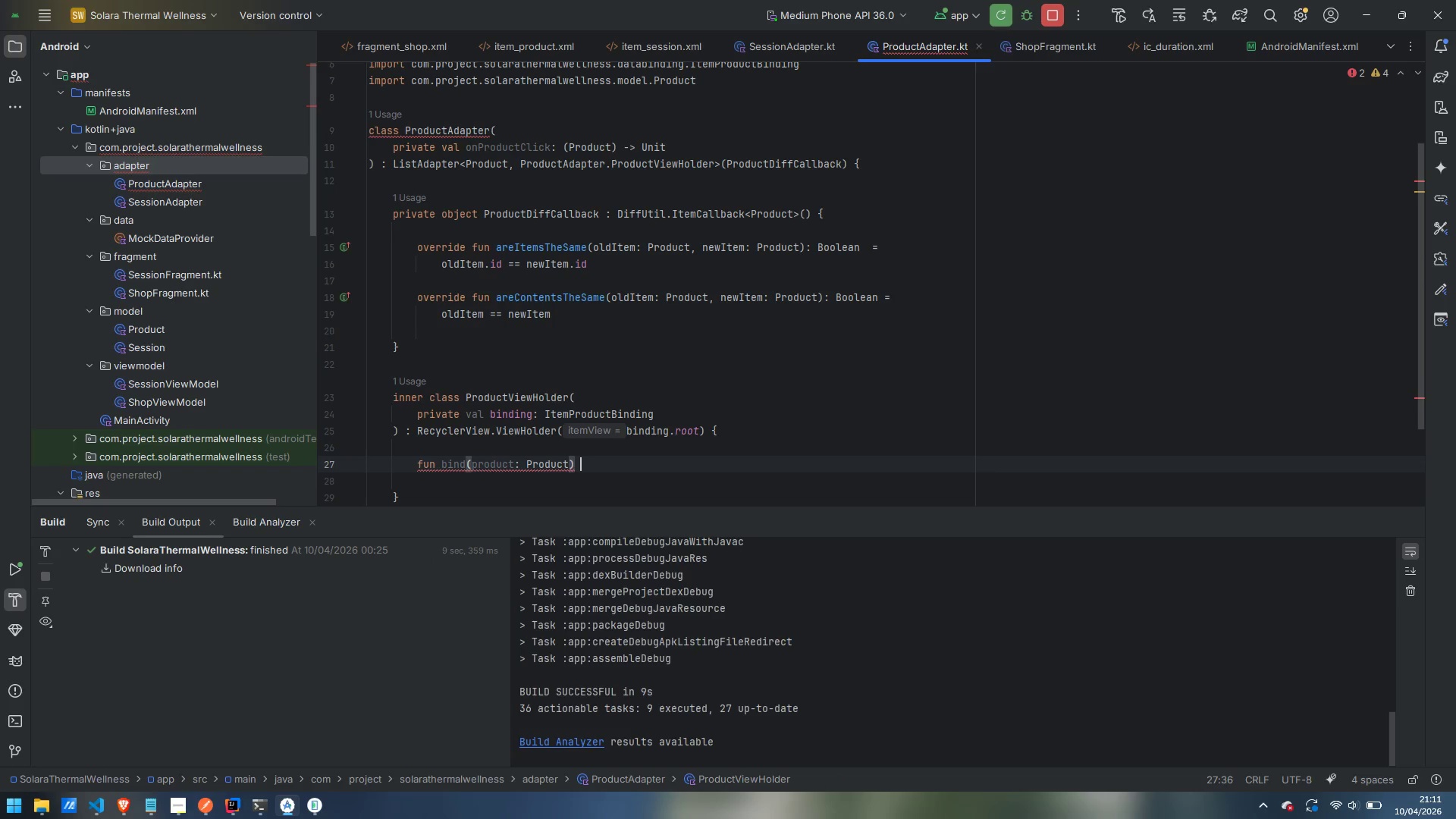 
key(Shift+BracketLeft)
 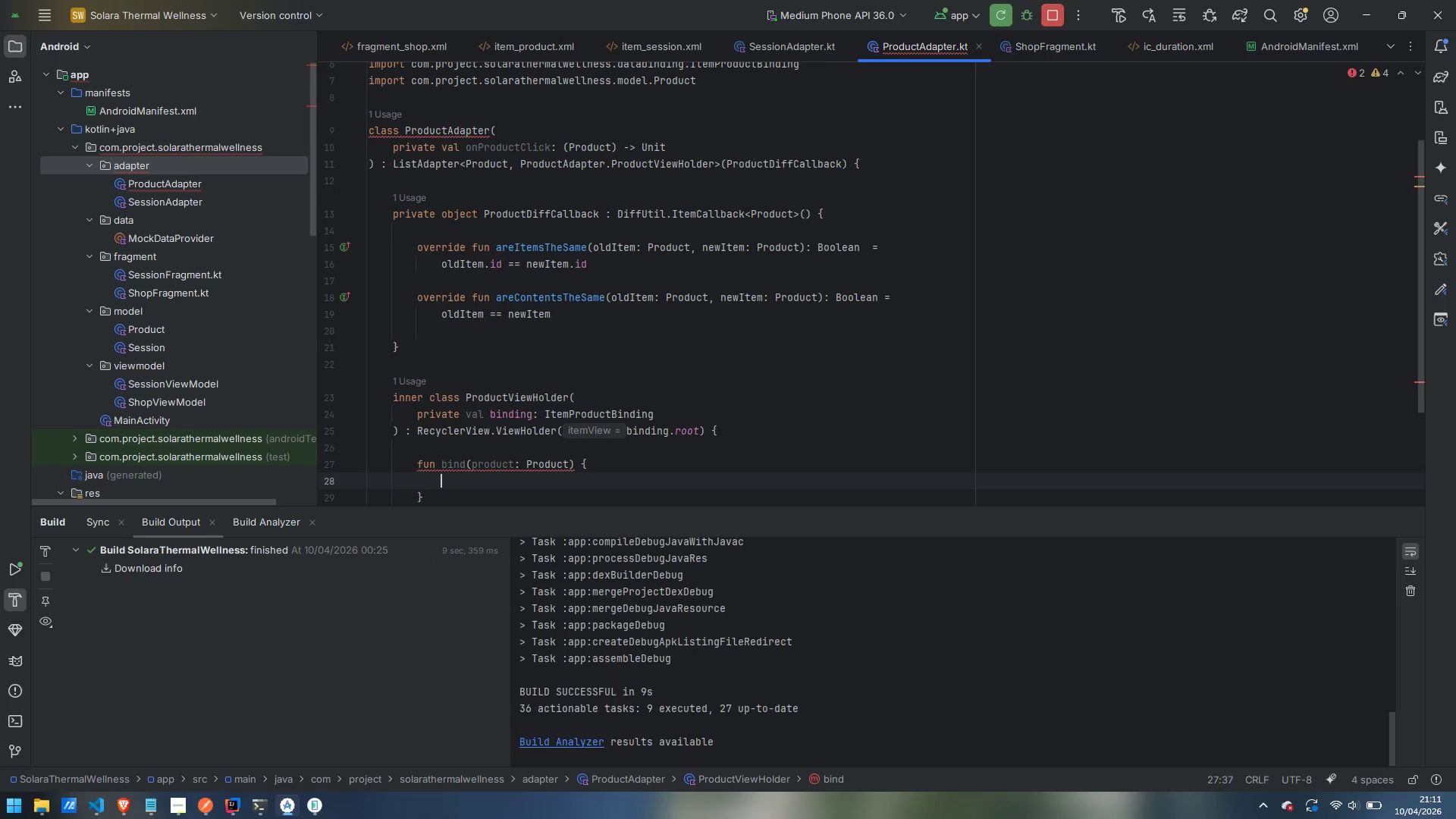 
key(Enter)
 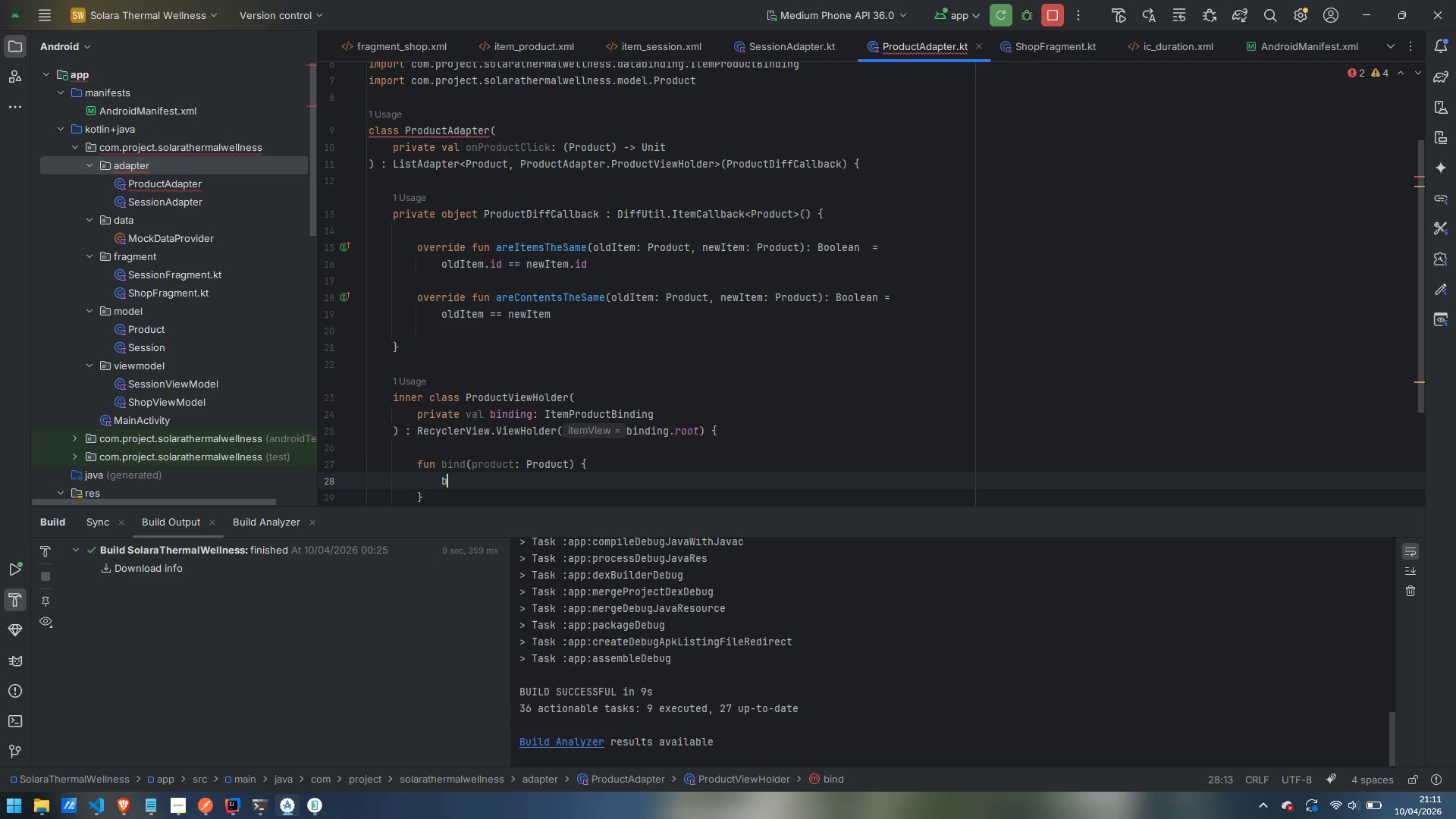 
type(biding)
 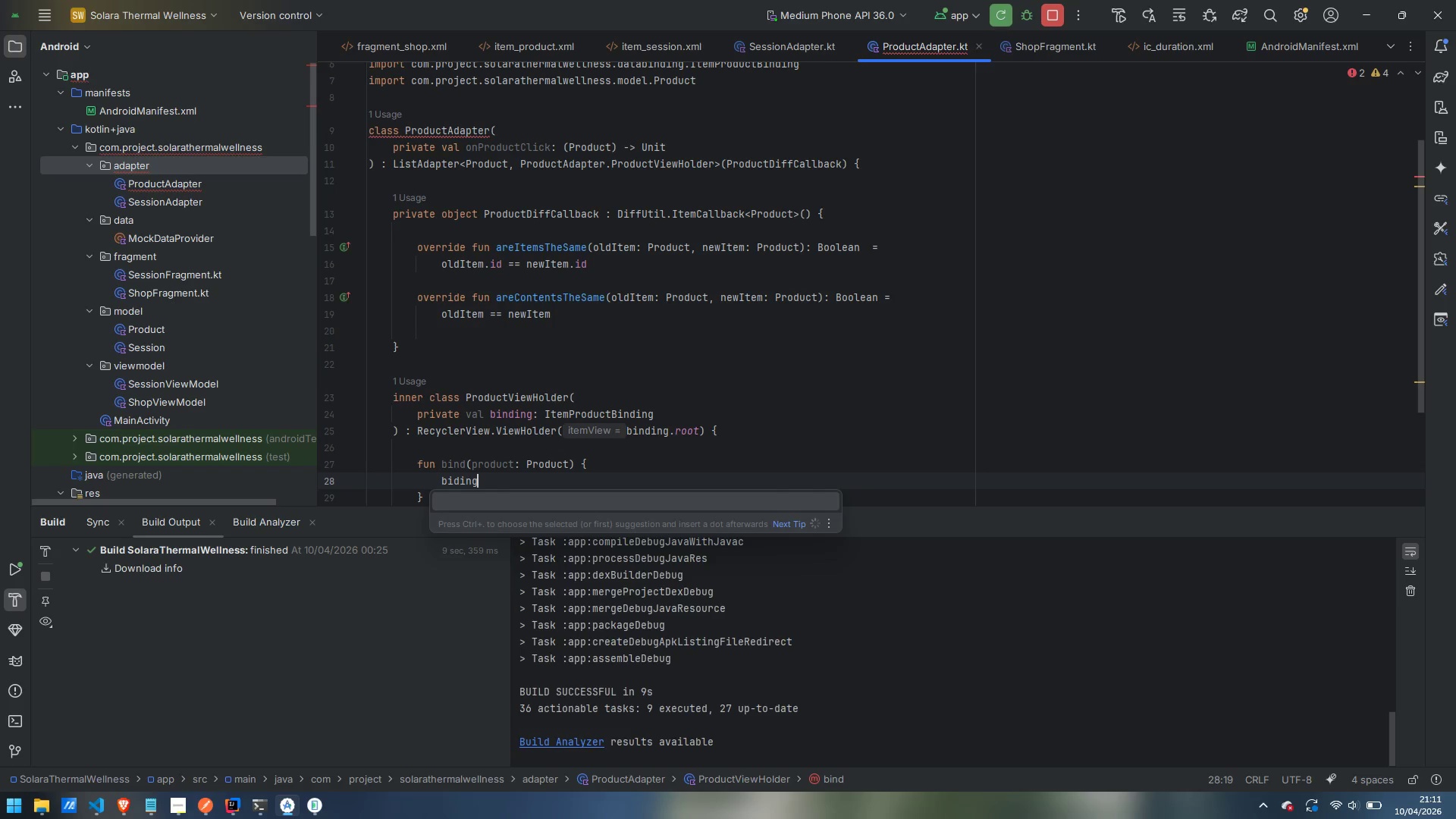 
key(Control+ControlLeft)
 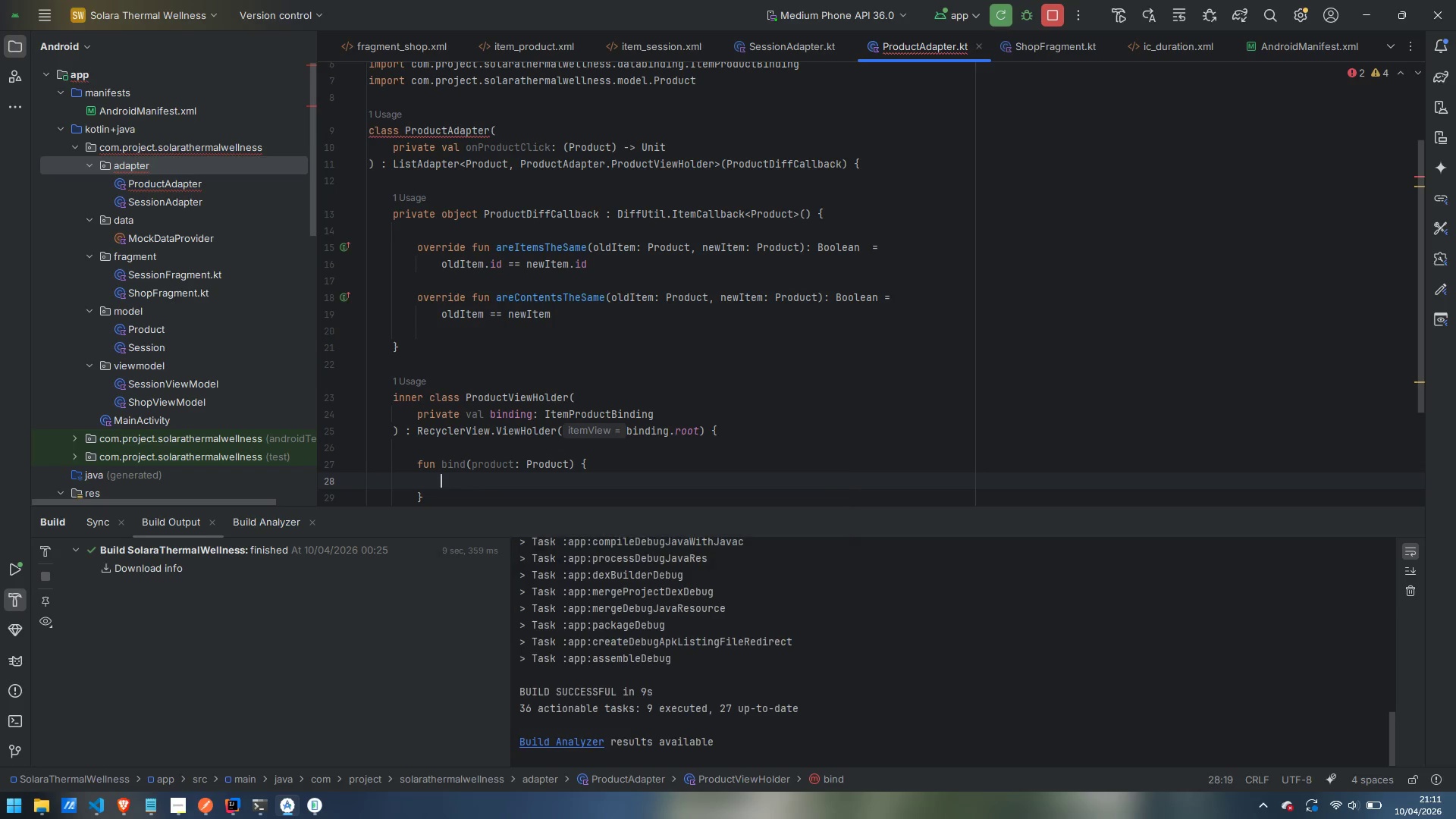 
key(Control+Backspace)
 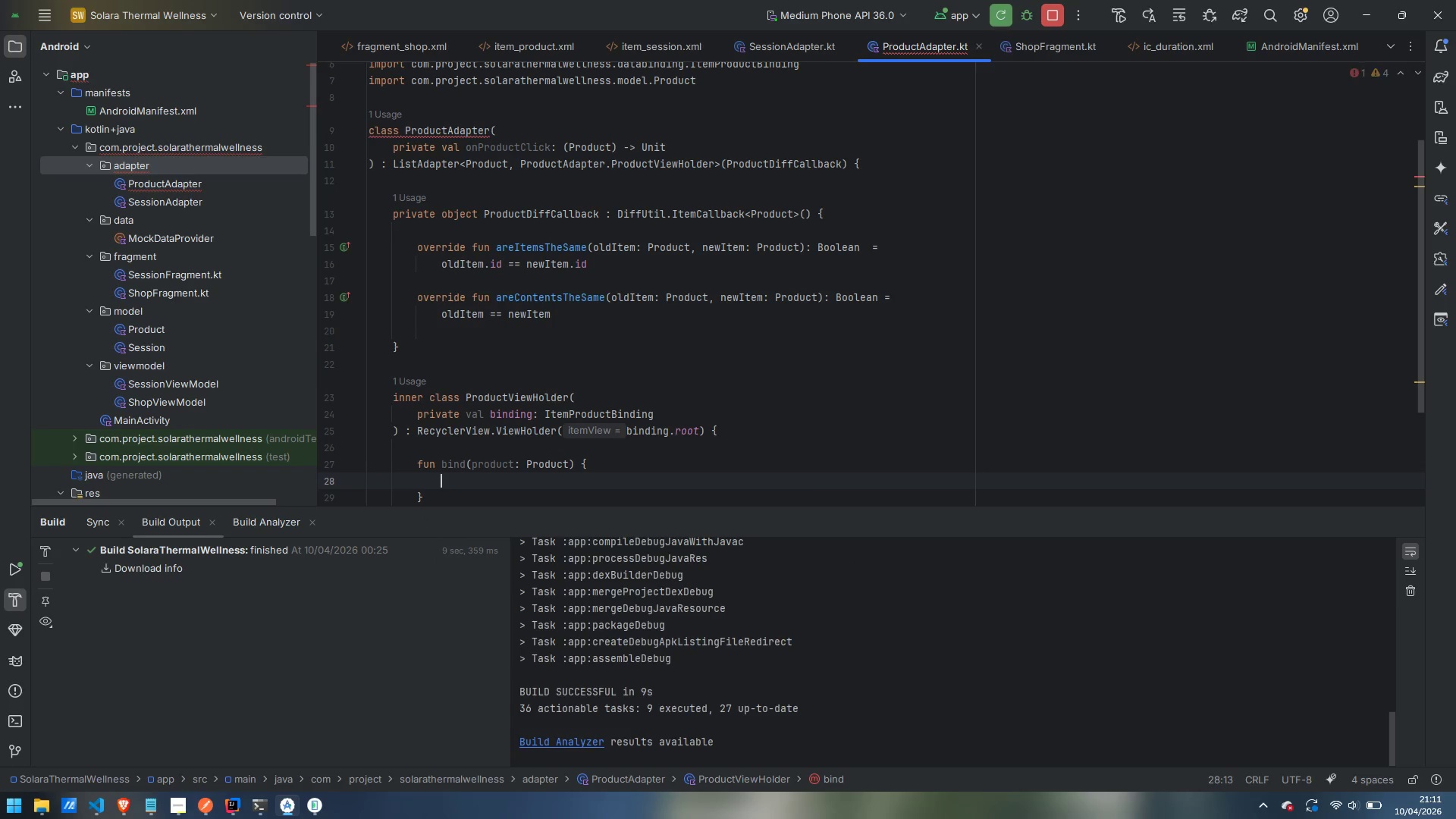 
type(binding.app)
 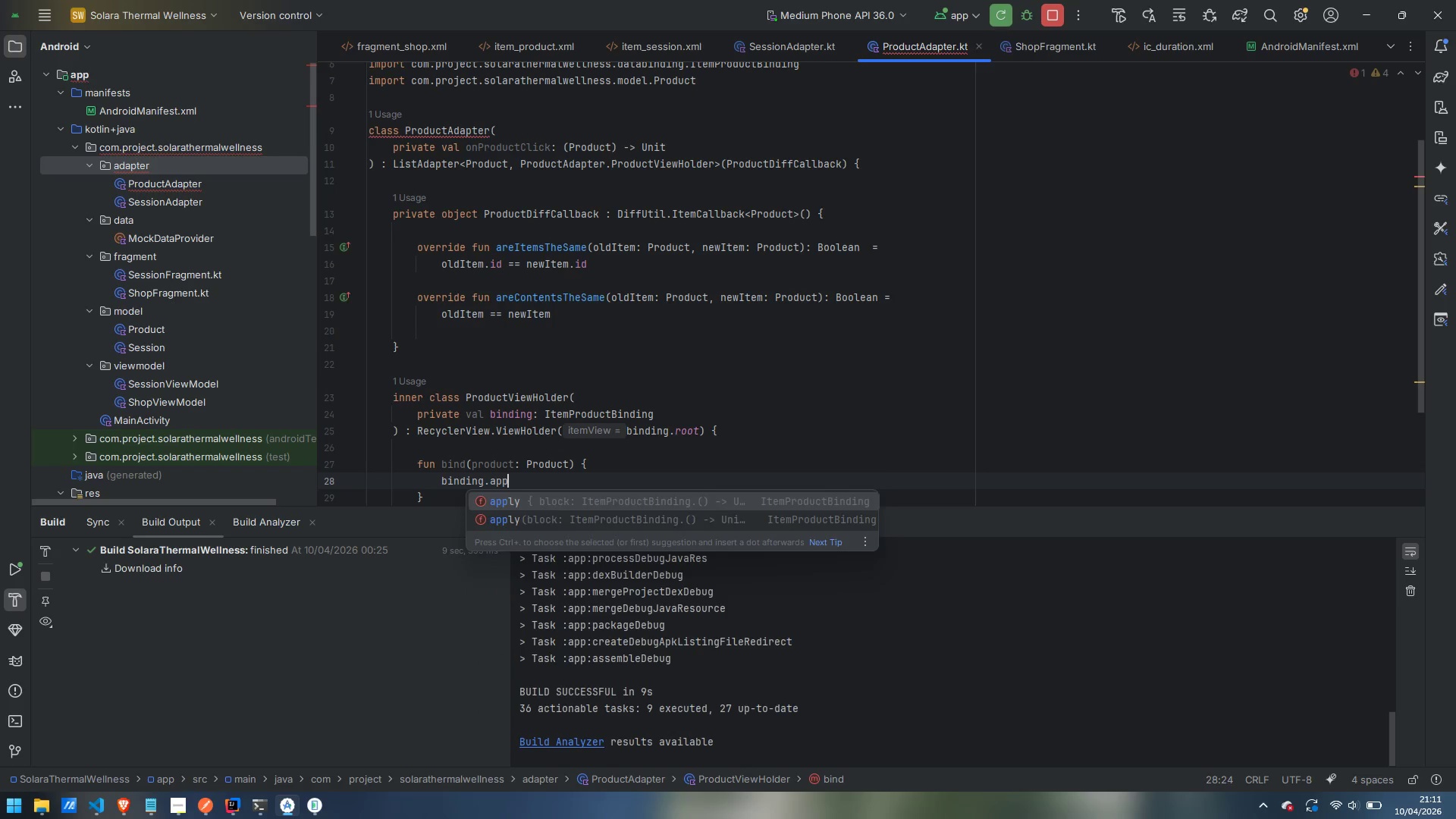 
key(Enter)
 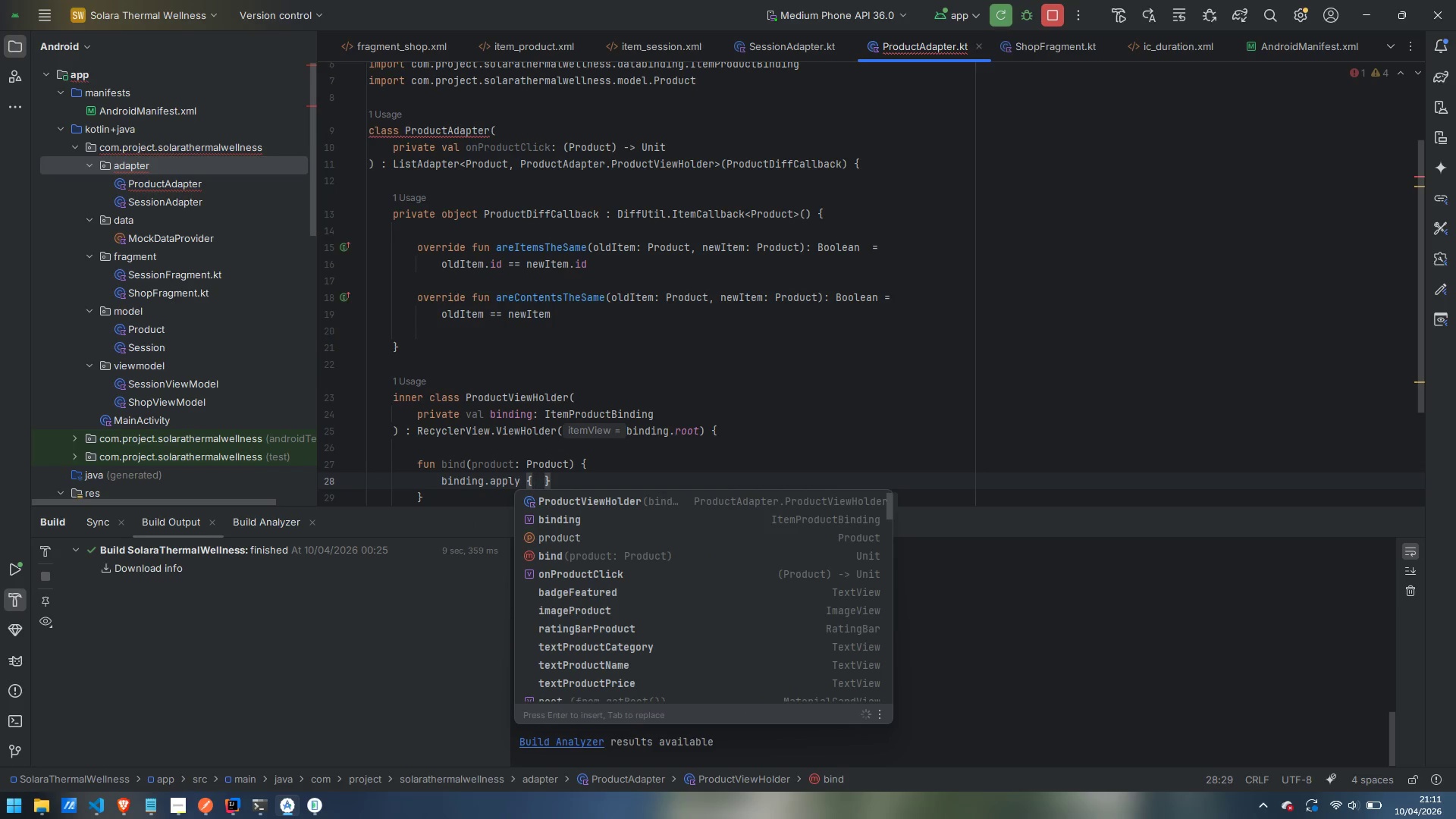 
key(Escape)
 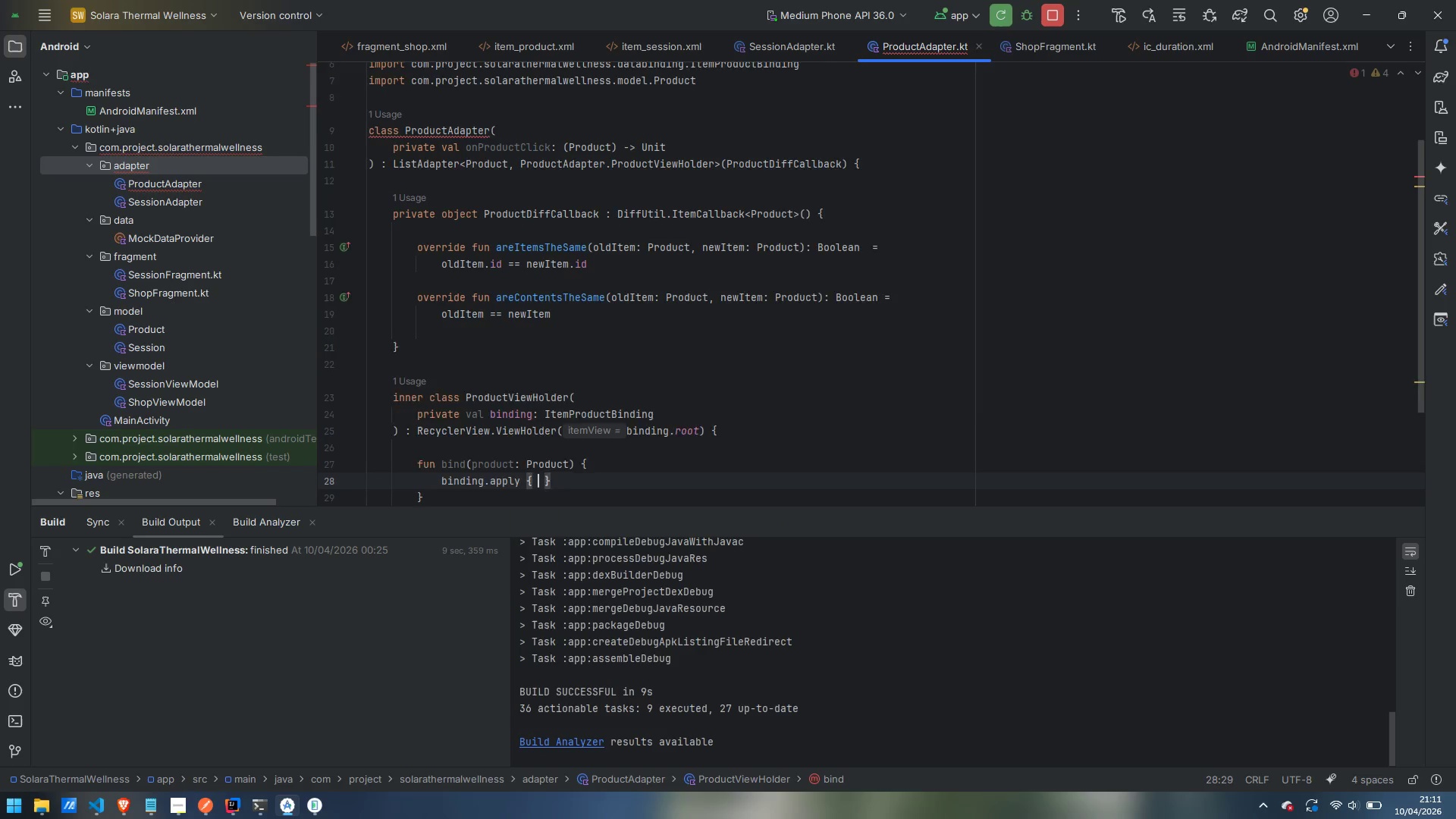 
key(Enter)
 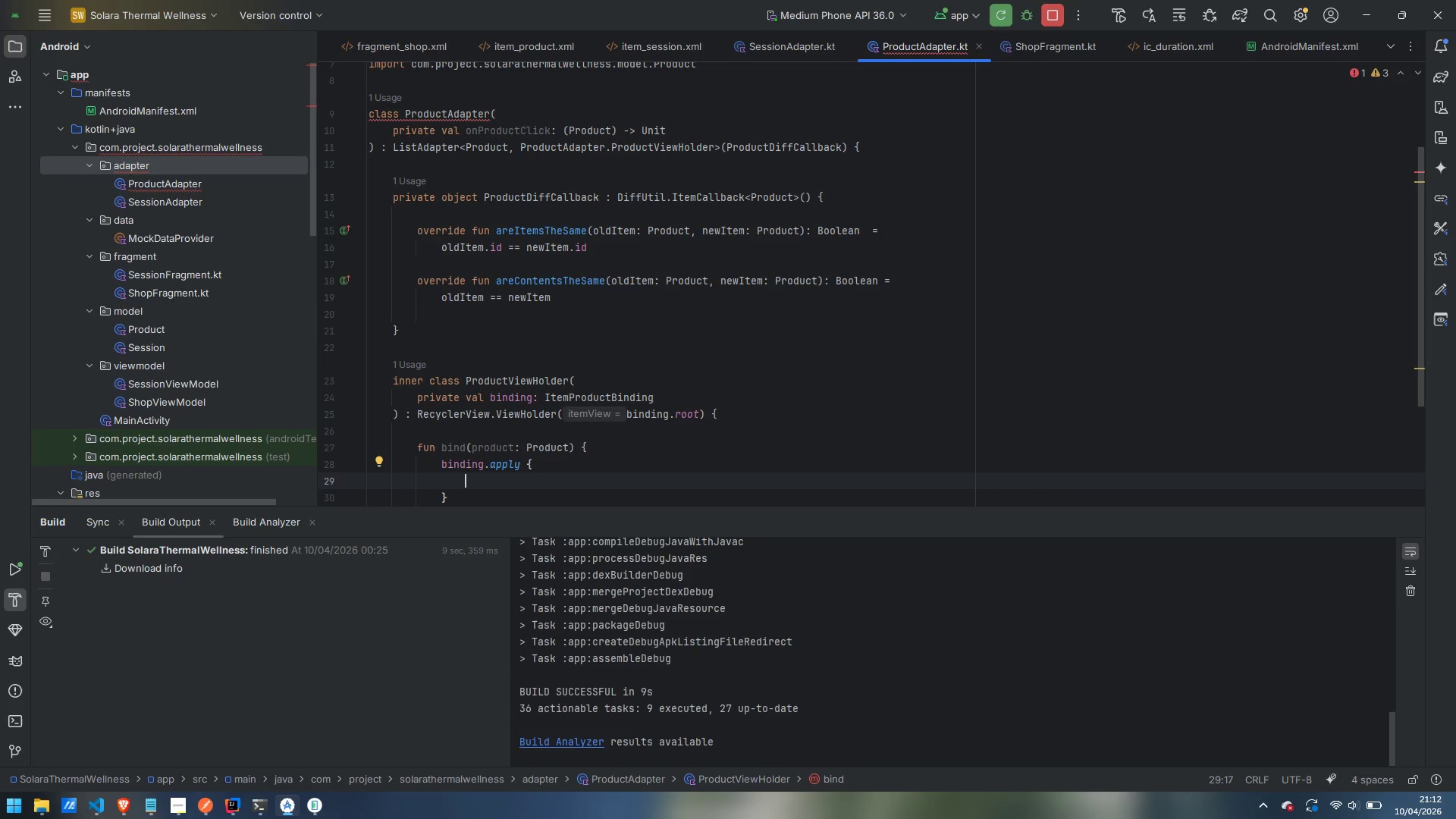 
wait(57.92)
 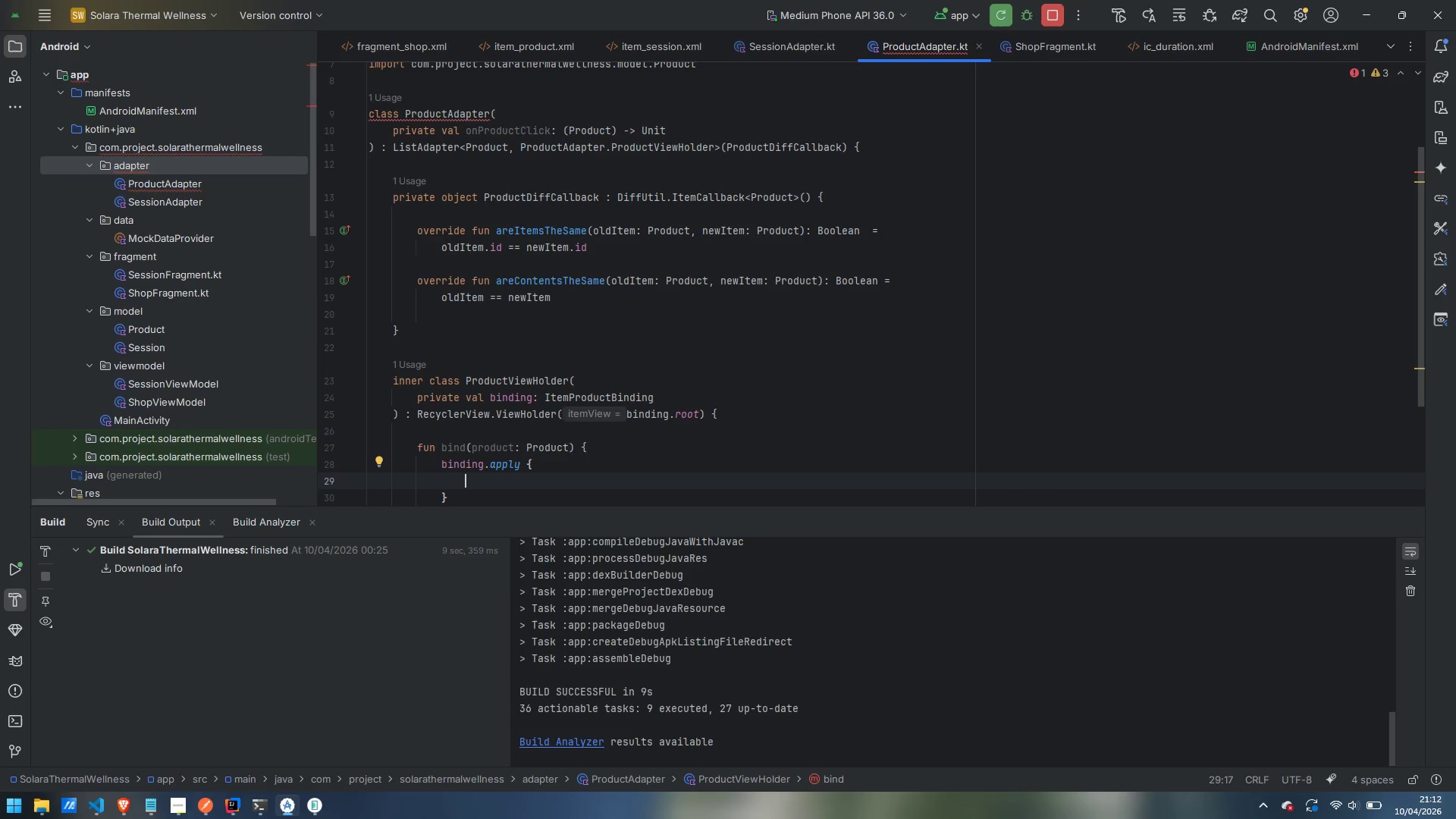 
left_click([178, 813])